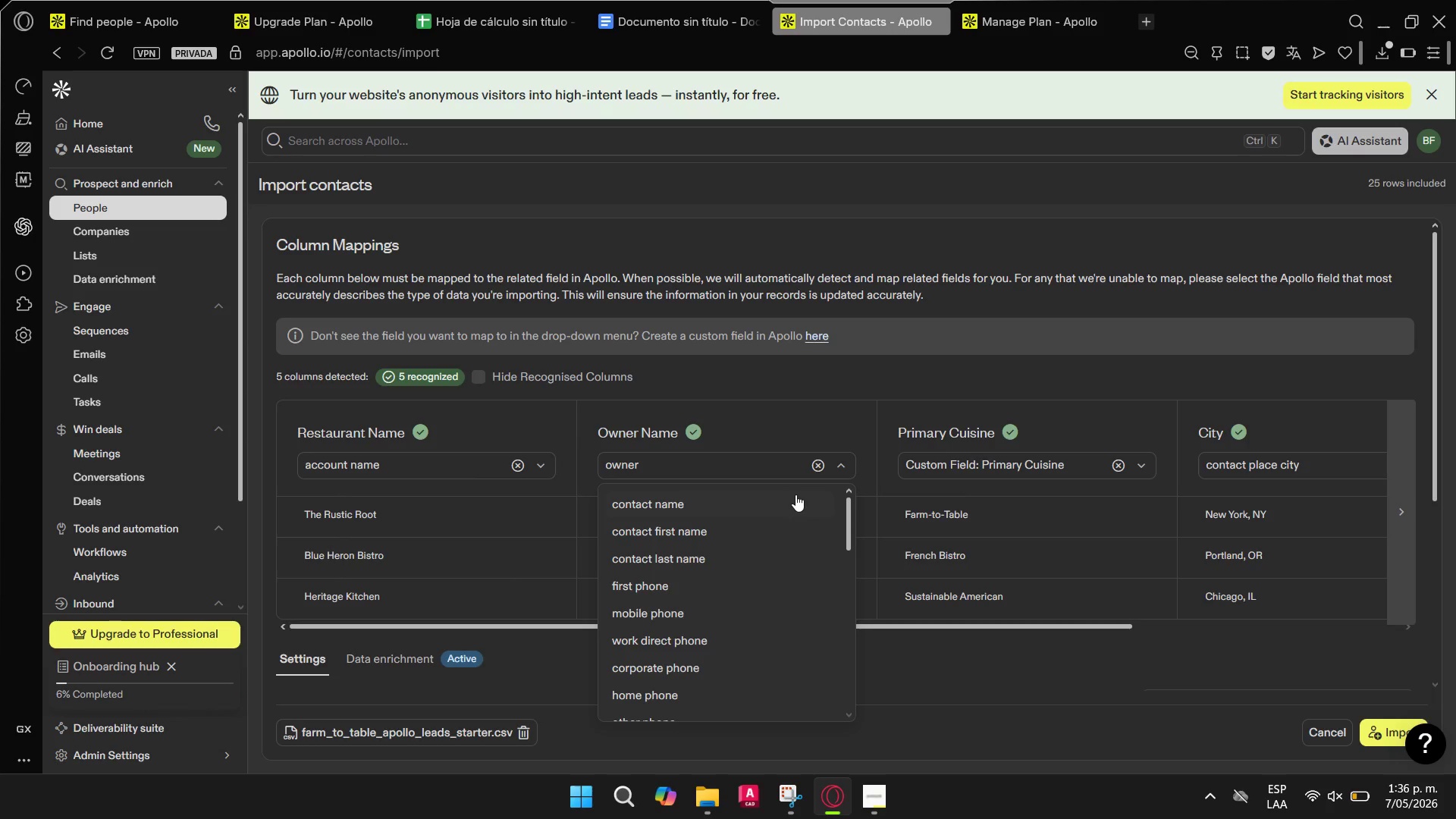 
left_click([795, 495])
 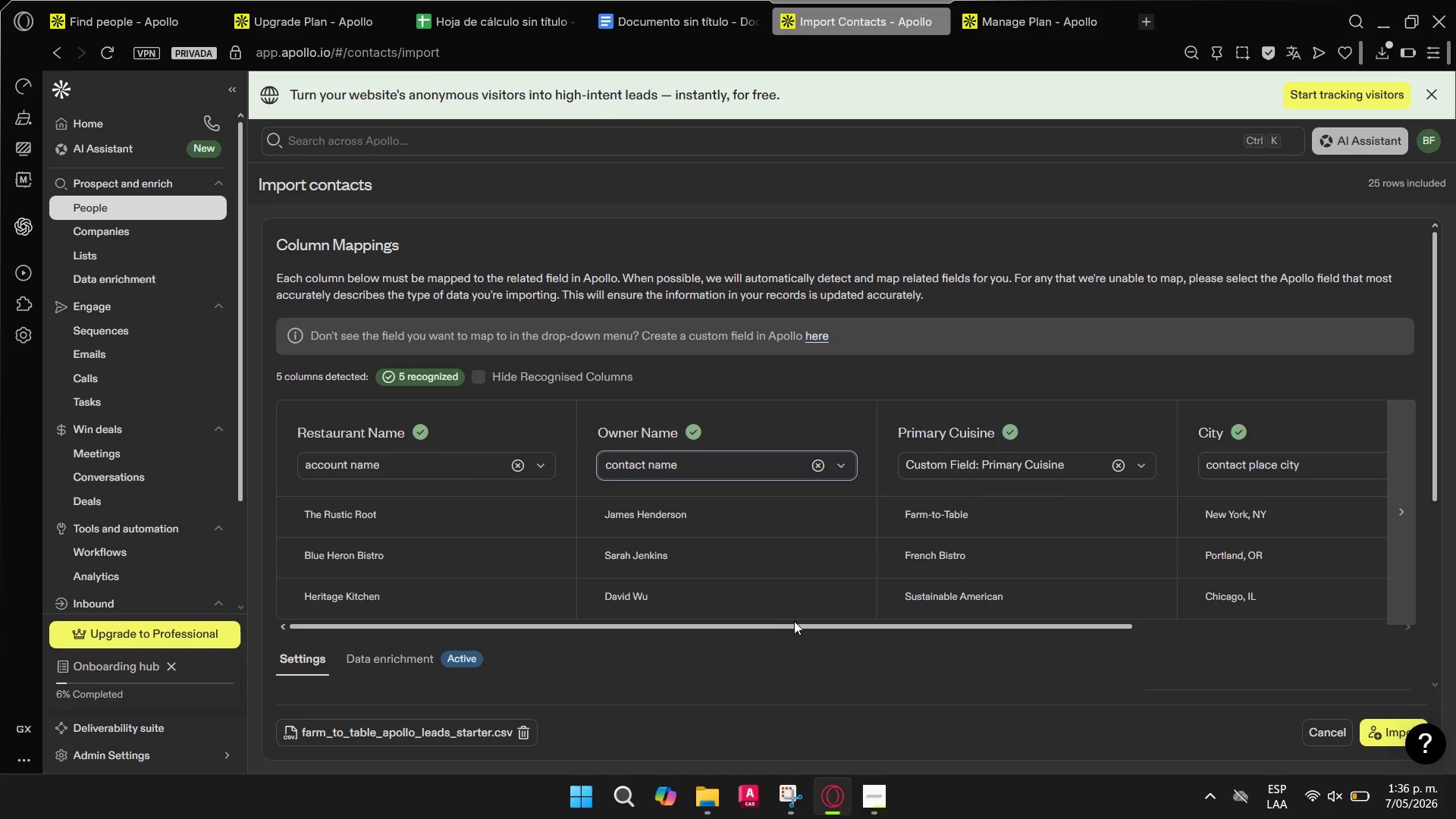 
left_click_drag(start_coordinate=[795, 623], to_coordinate=[1147, 638])
 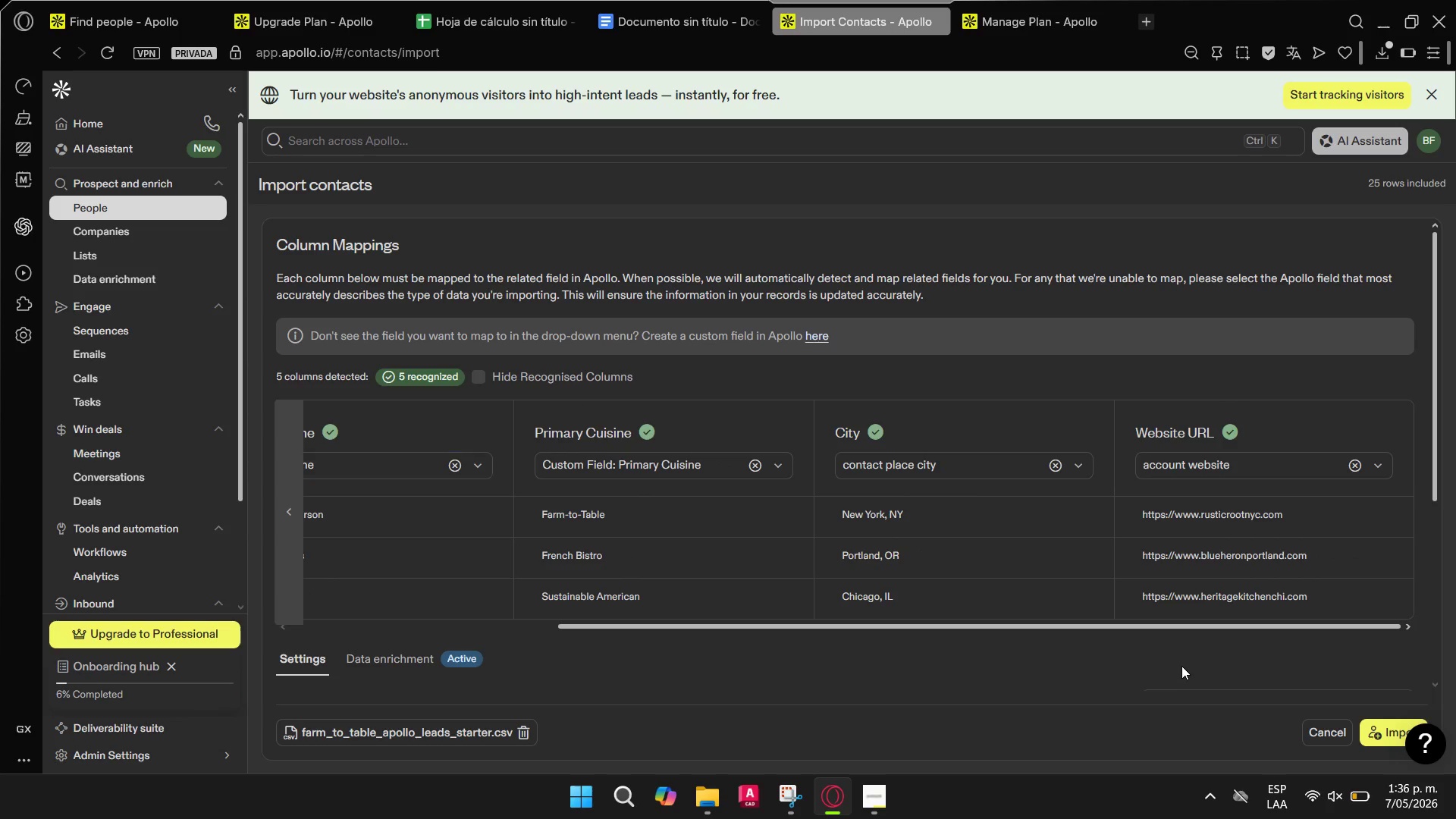 
left_click([1181, 666])
 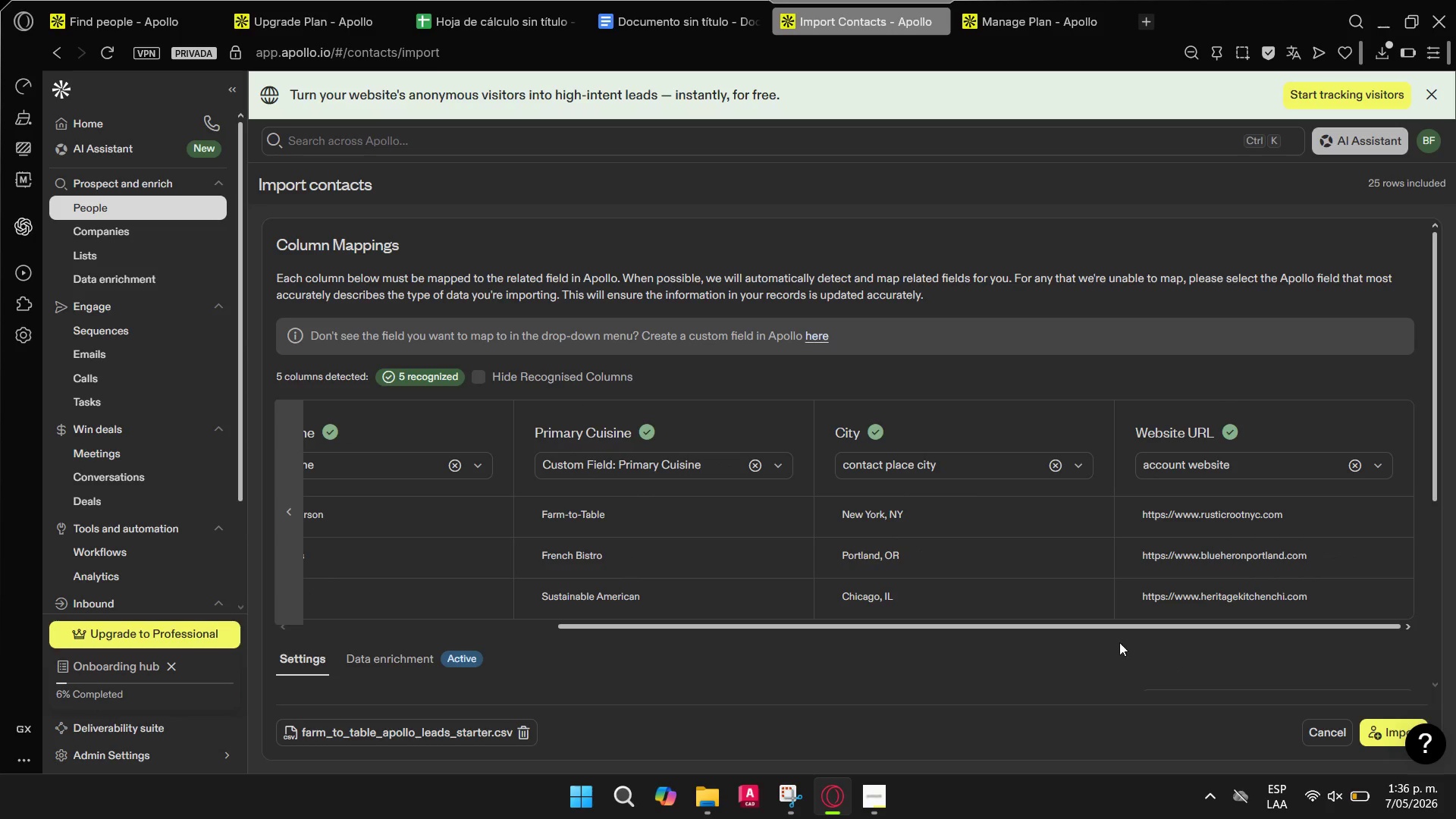 
scroll: coordinate [1053, 618], scroll_direction: down, amount: 3.0
 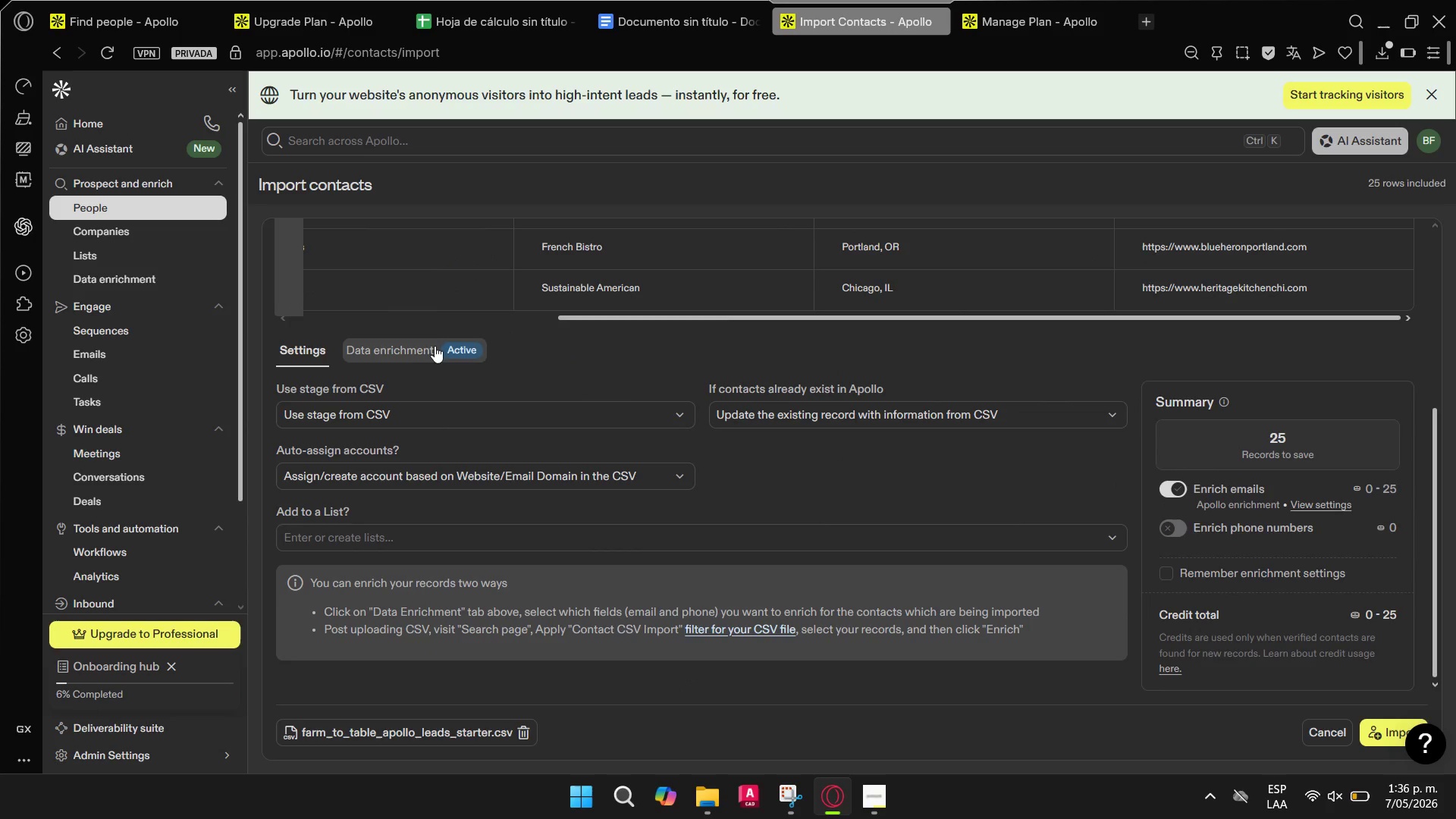 
left_click([425, 352])
 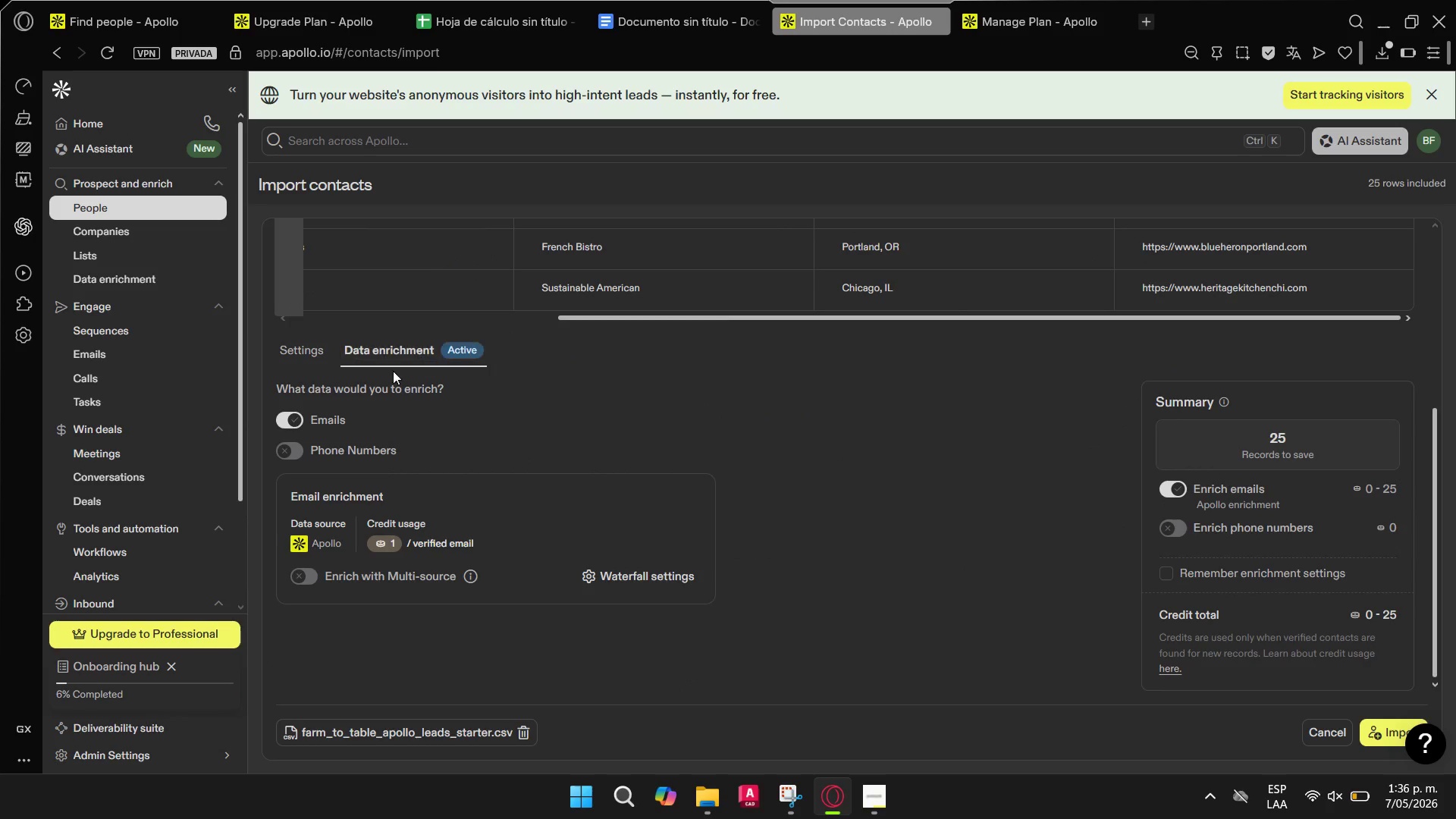 
left_click([291, 424])
 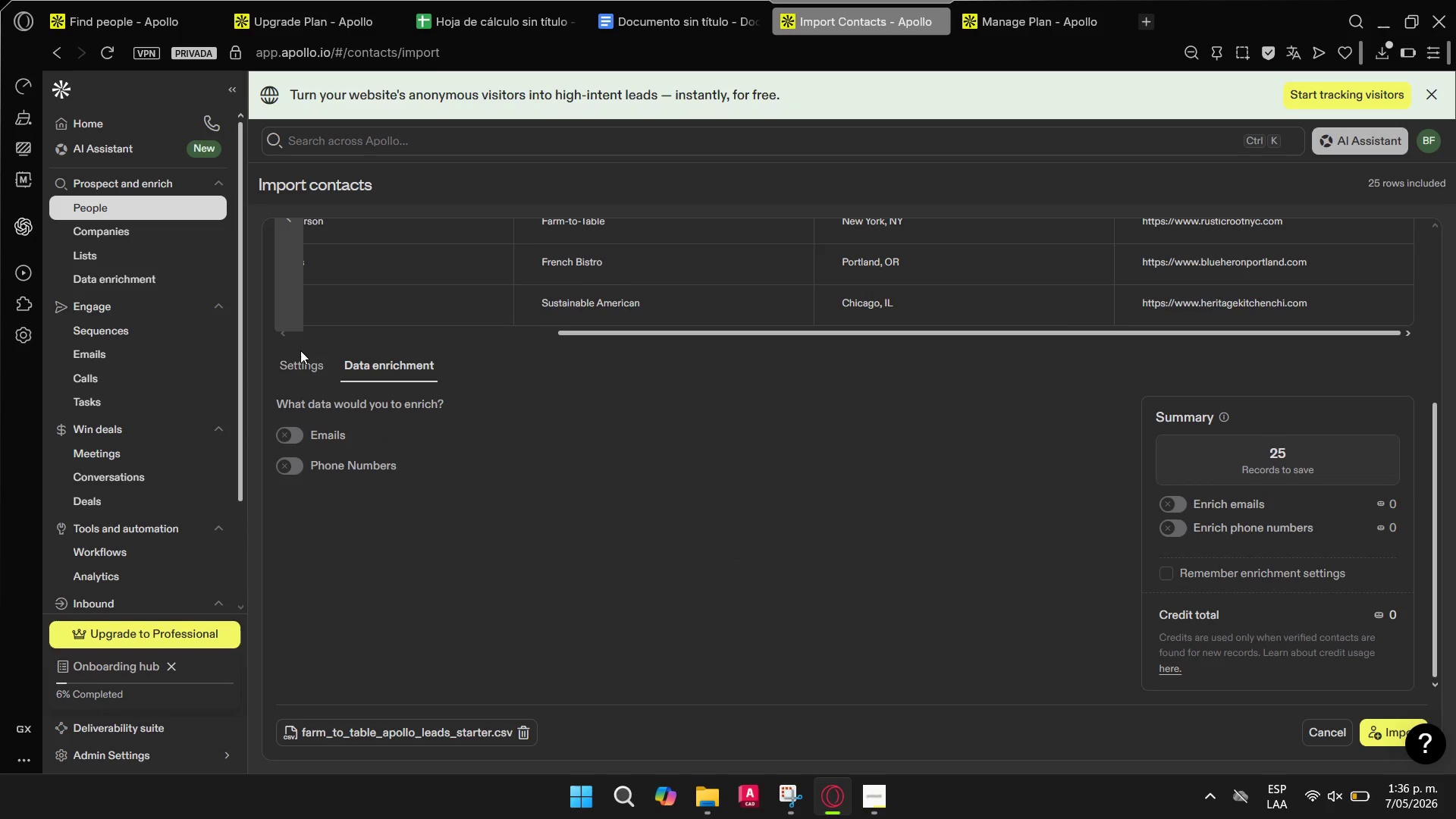 
double_click([299, 365])
 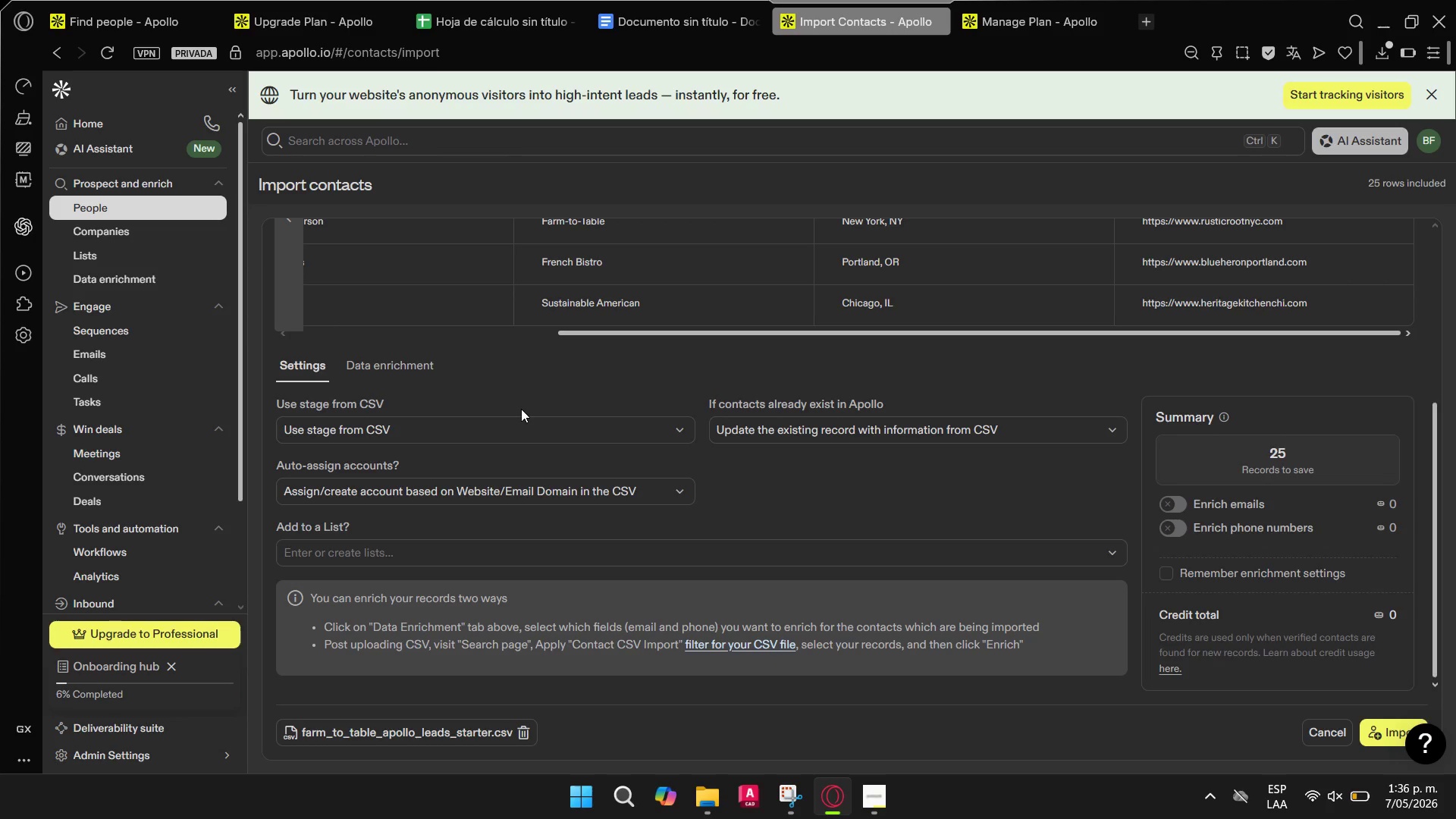 
wait(6.48)
 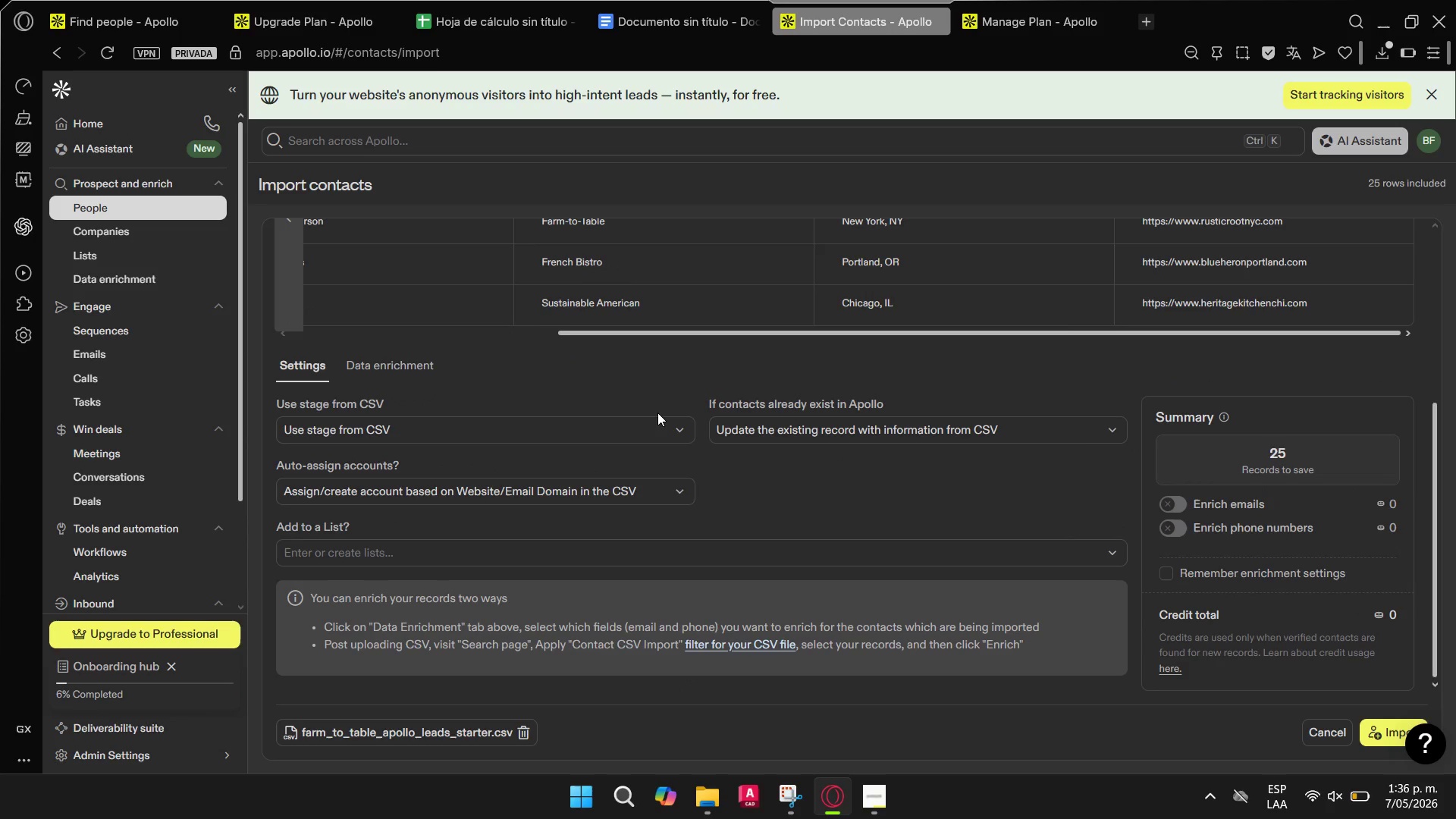 
left_click([739, 550])
 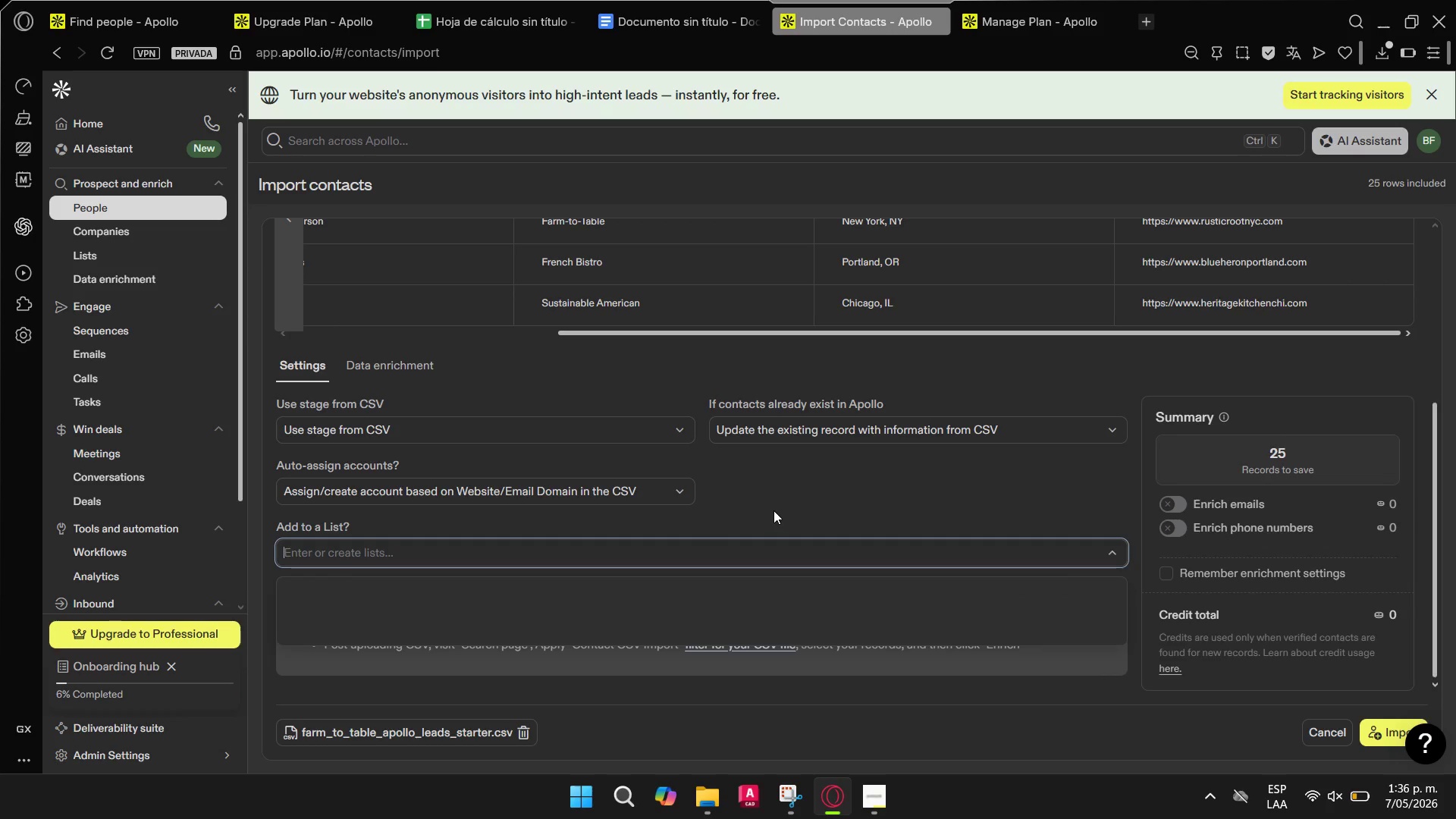 
left_click([777, 501])
 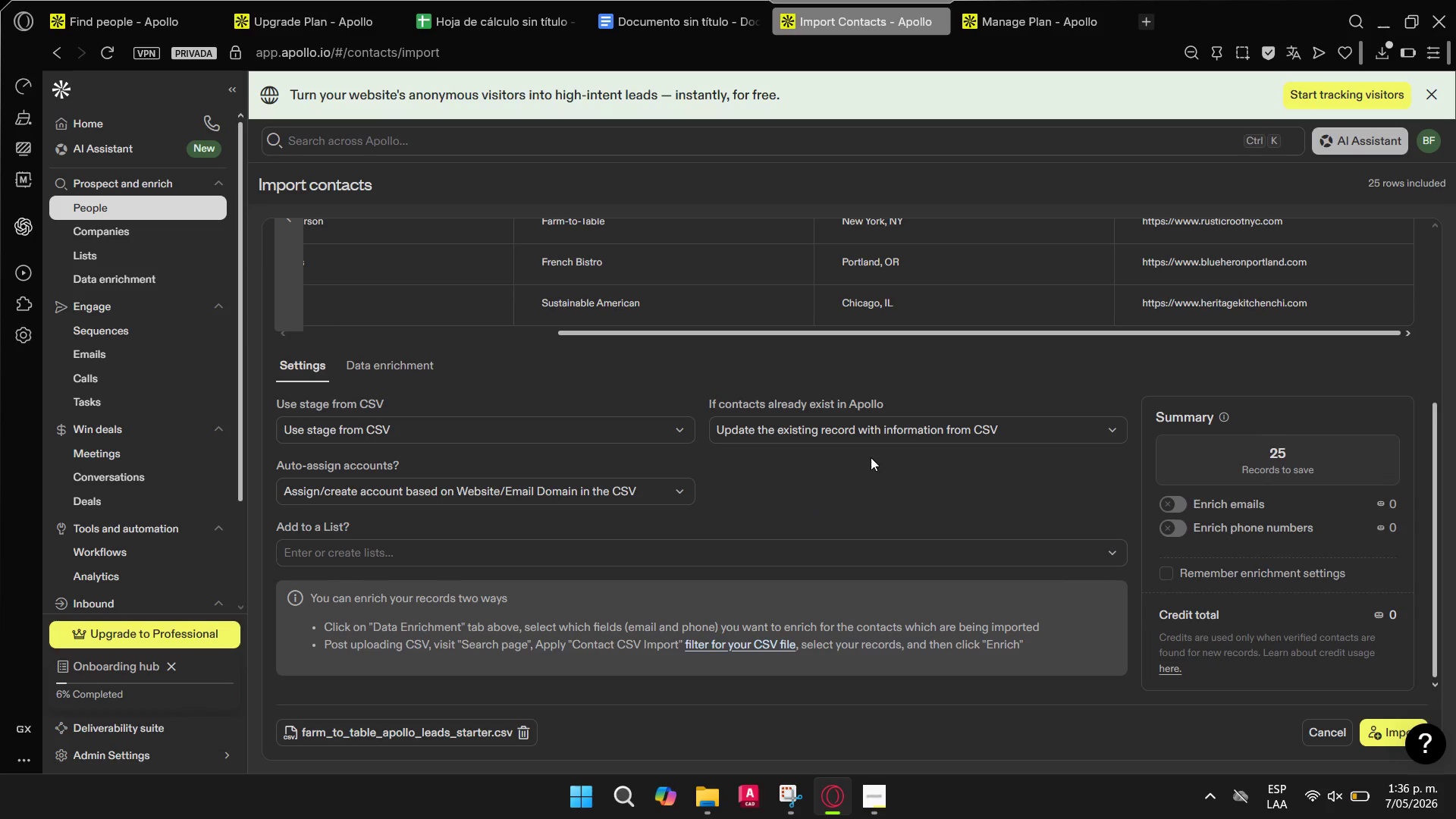 
left_click([126, 256])
 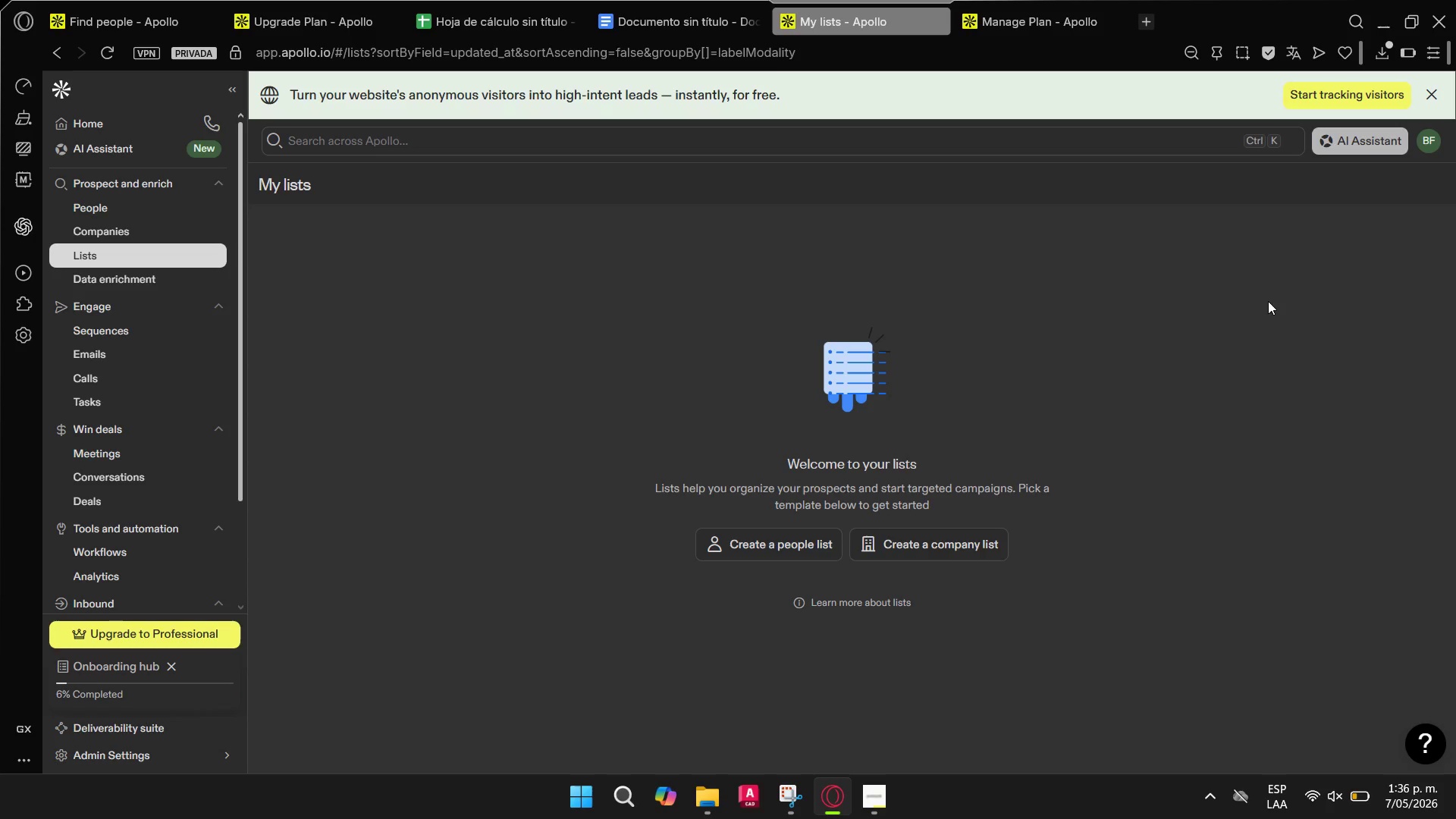 
left_click([803, 538])
 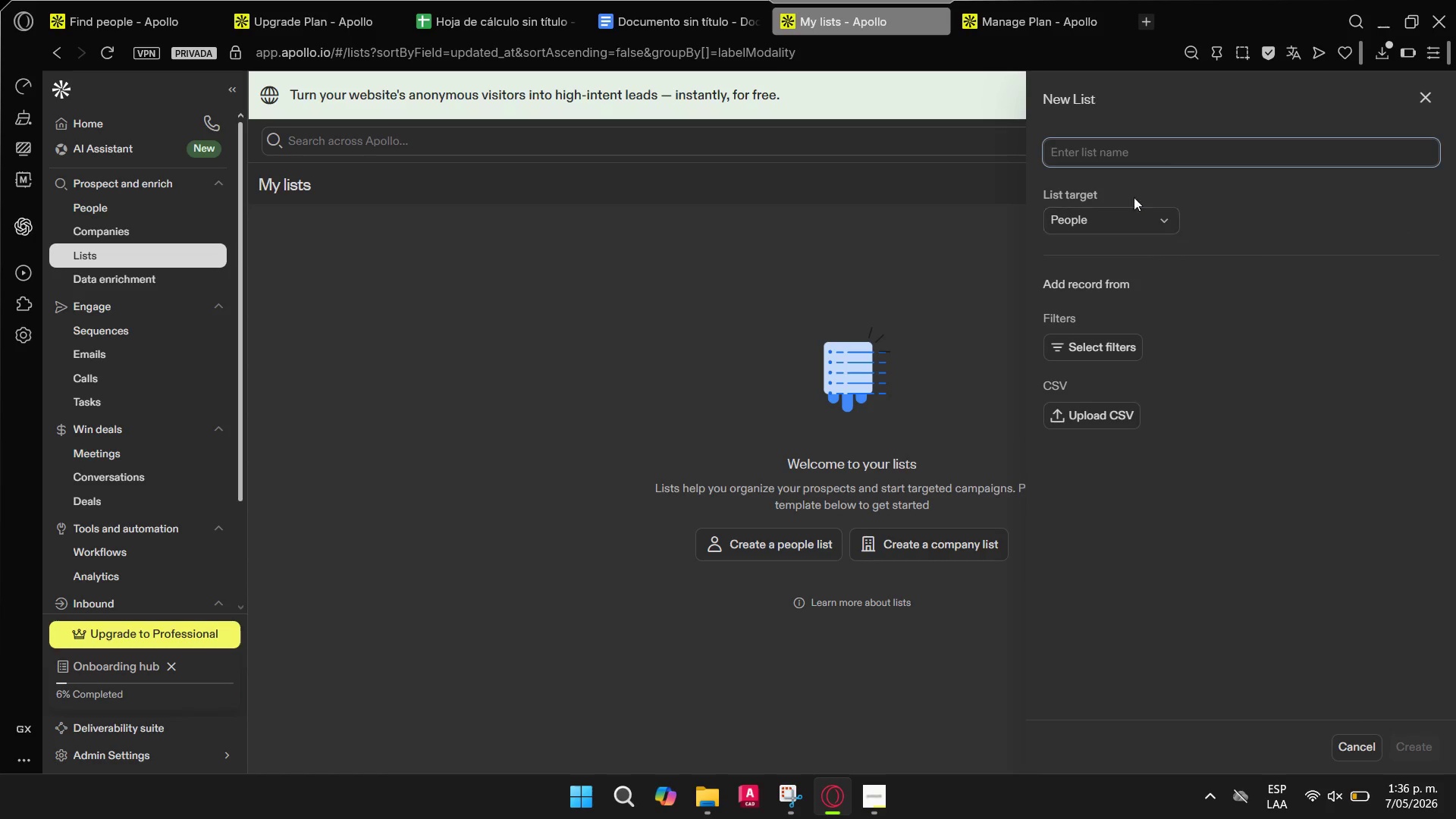 
left_click_drag(start_coordinate=[1131, 156], to_coordinate=[1127, 153])
 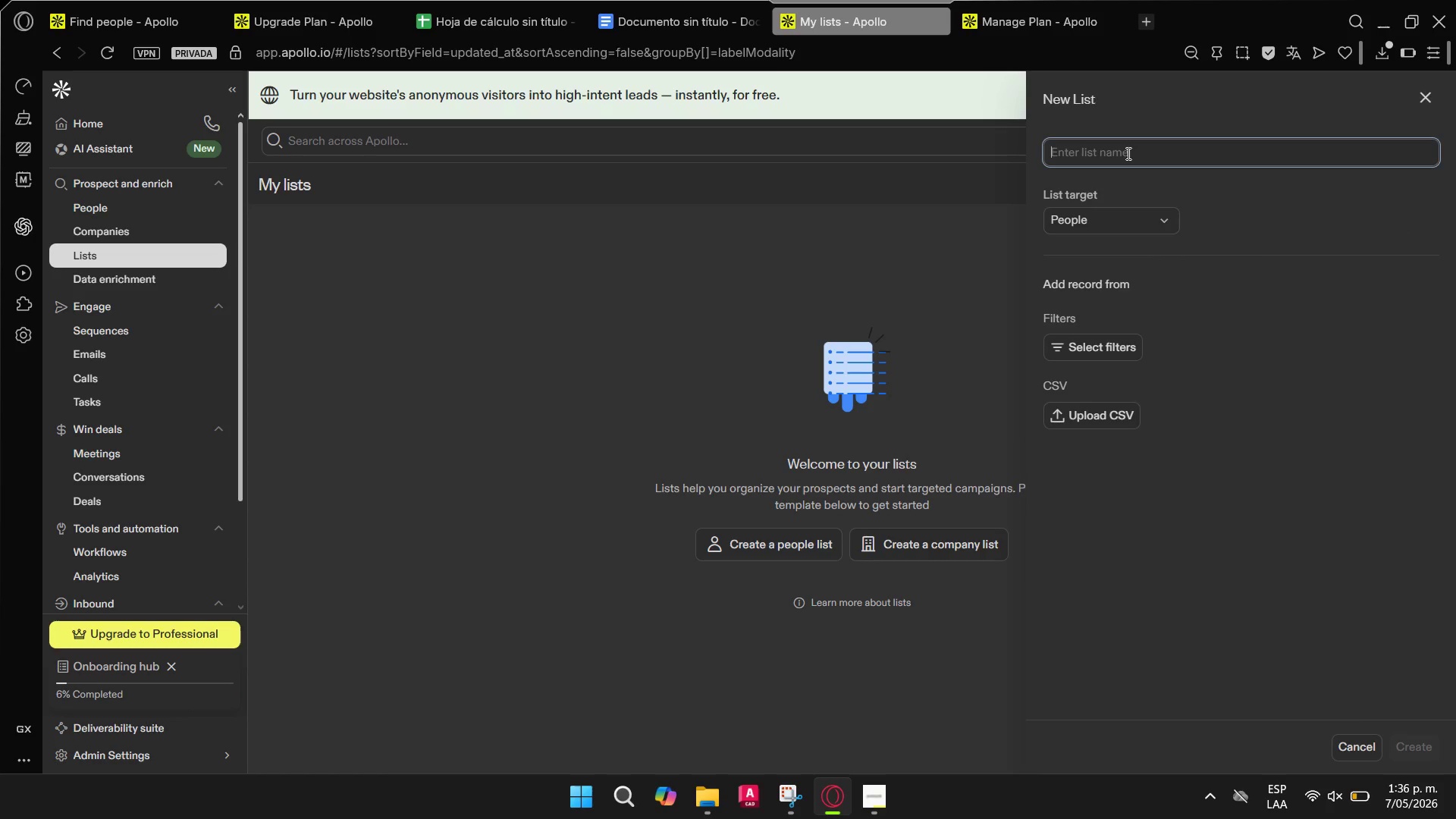 
wait(5.58)
 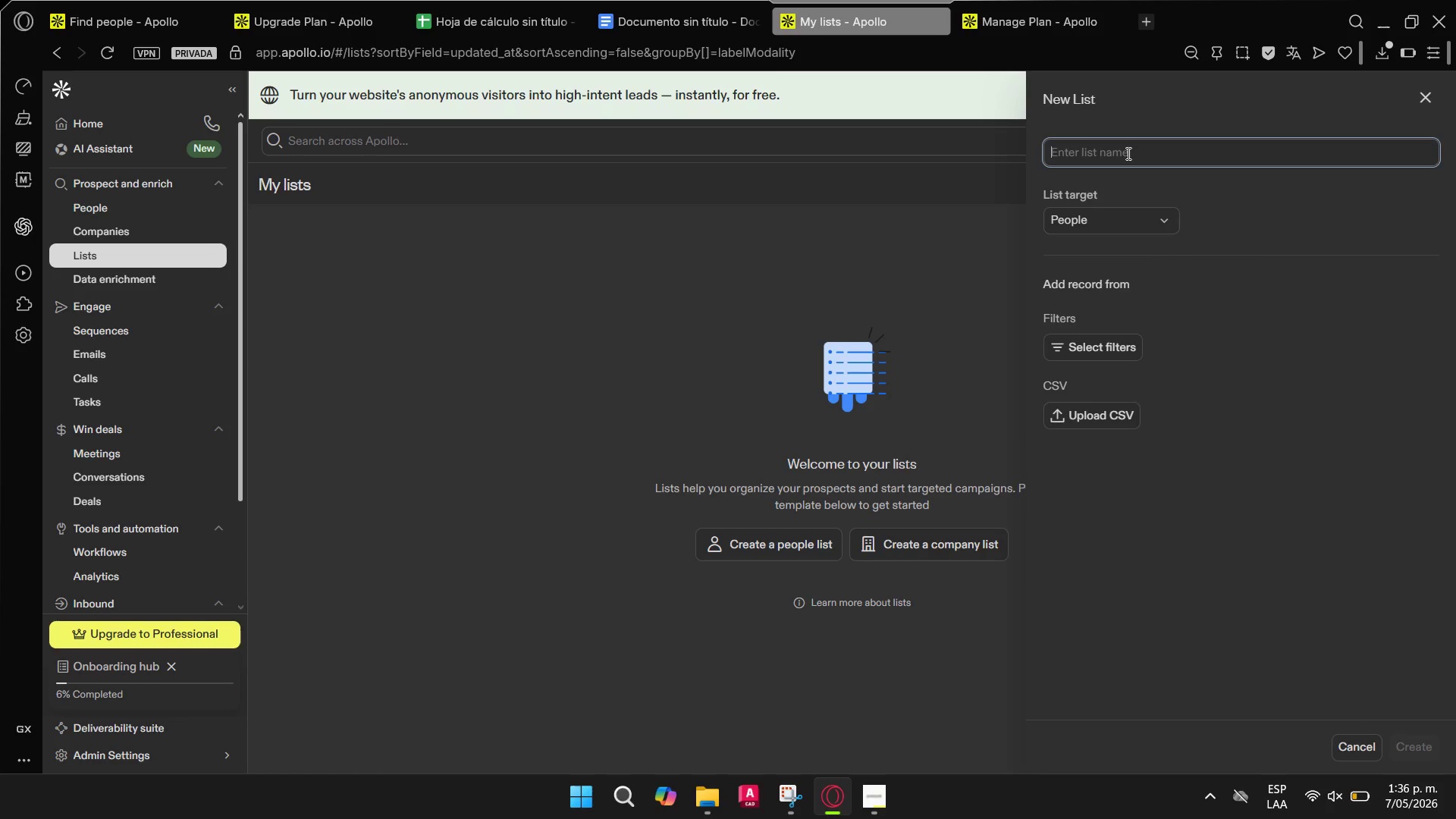 
type(Farm-to-Table Starter - Reference)
 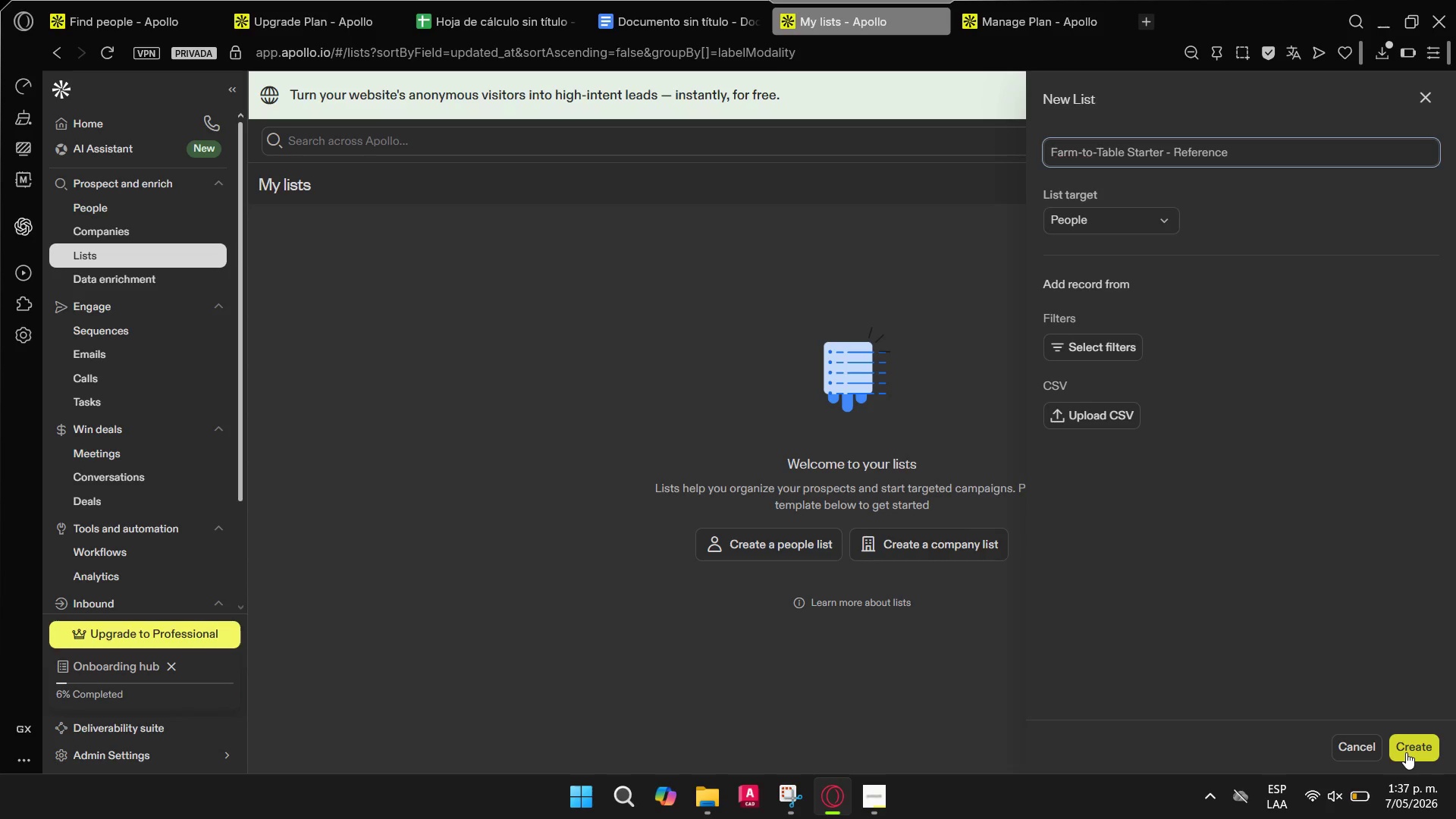 
left_click([1406, 752])
 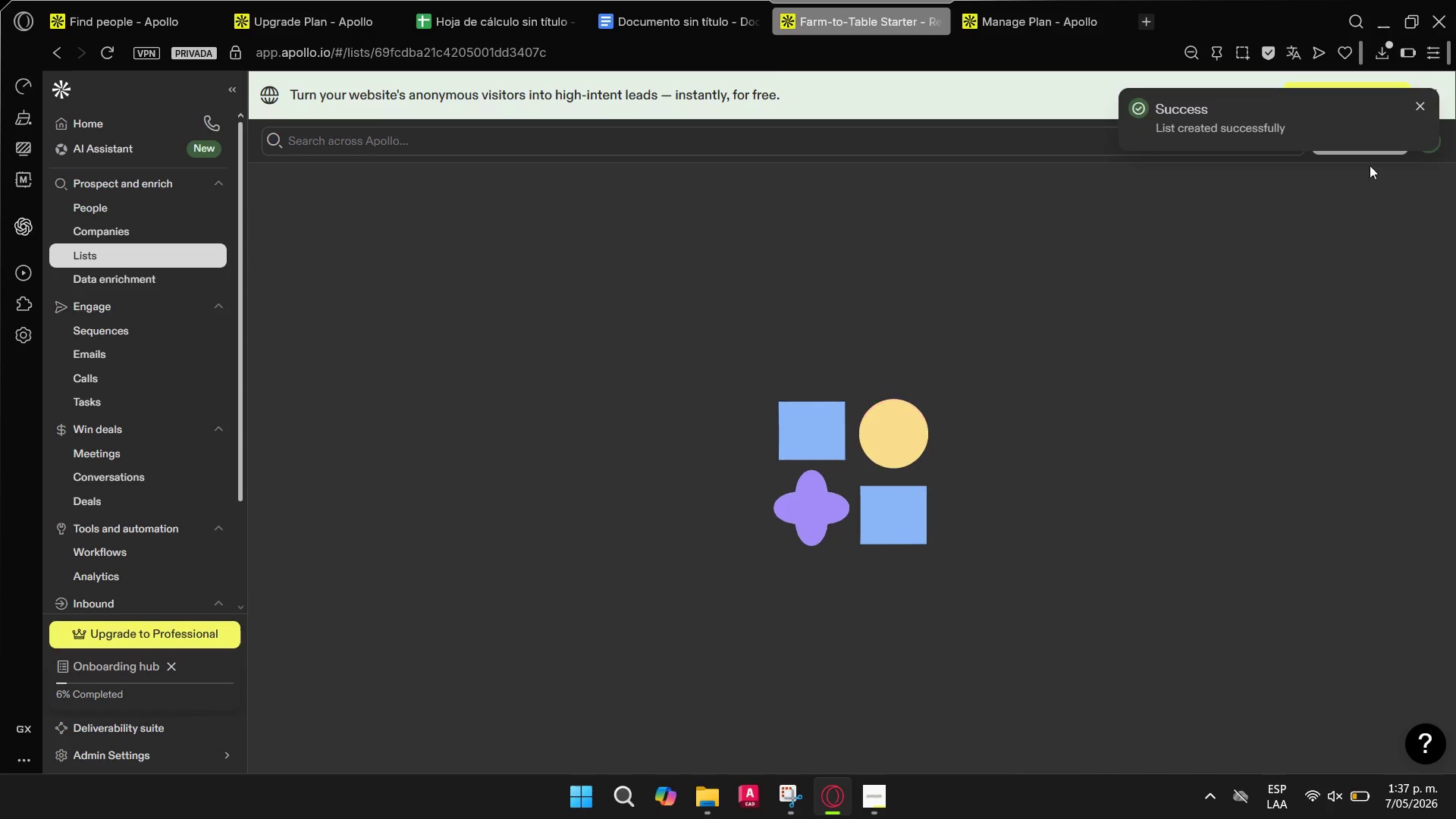 
left_click([1422, 99])
 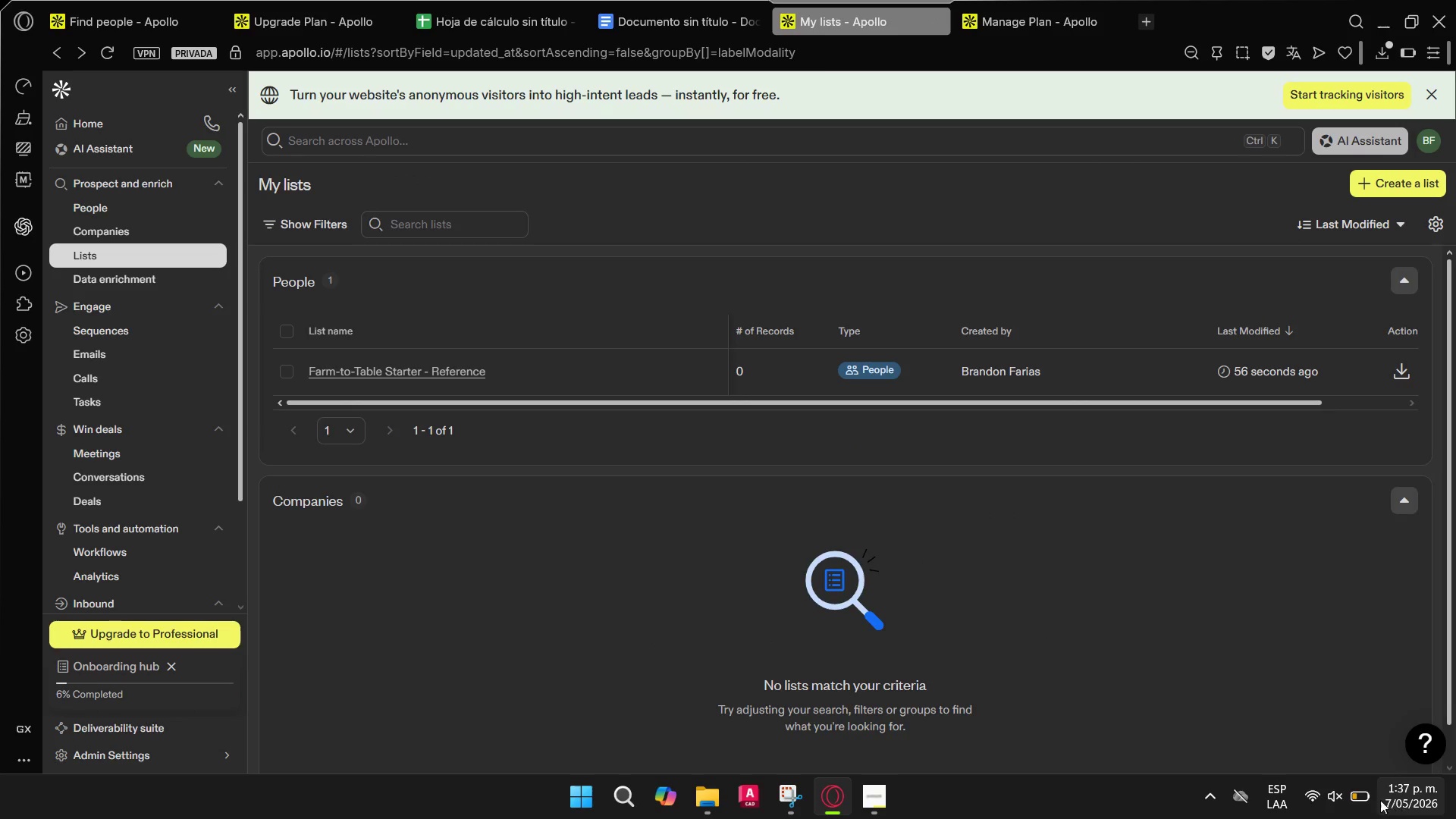 
left_click([1407, 183])
 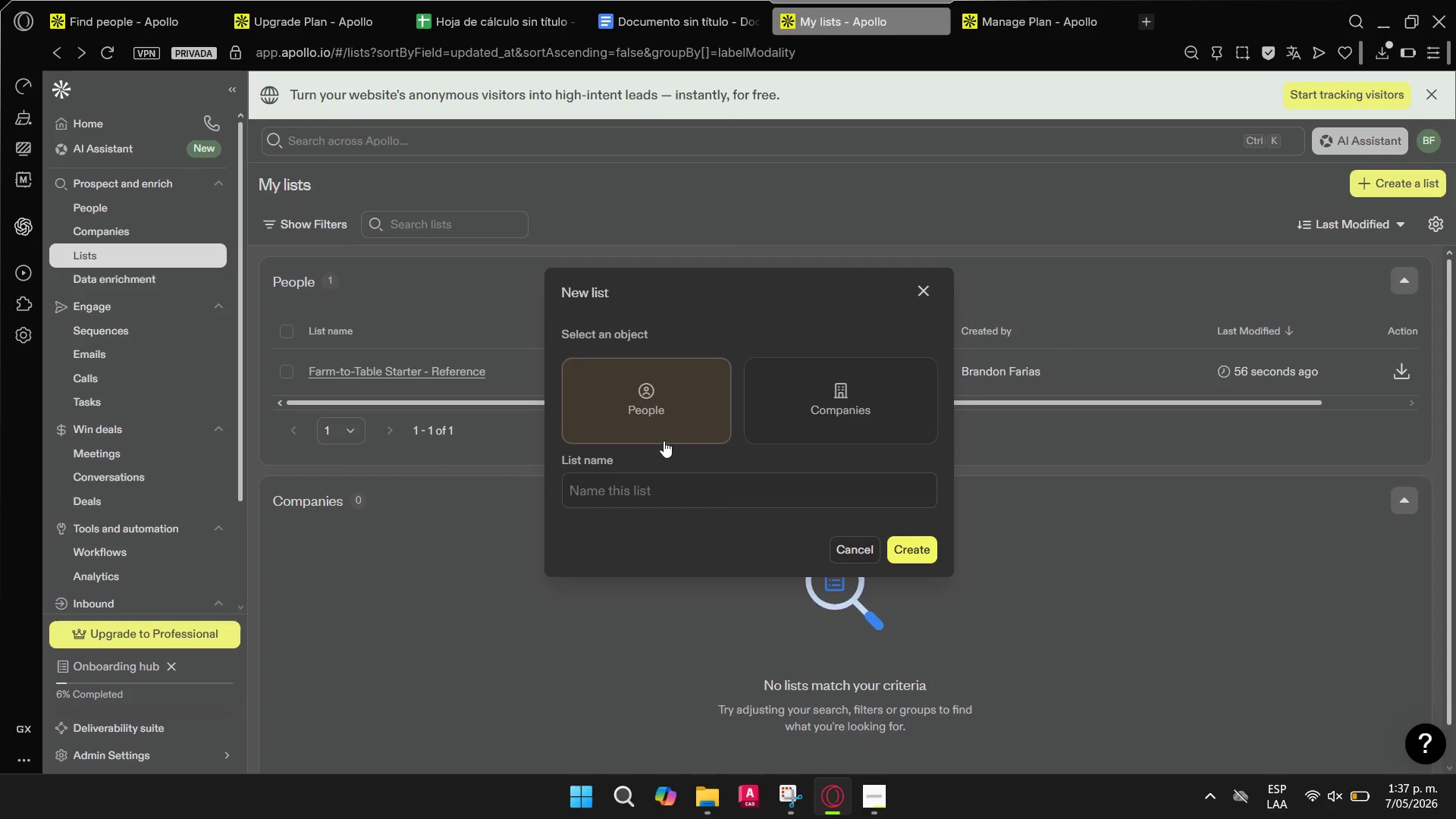 
left_click([664, 484])
 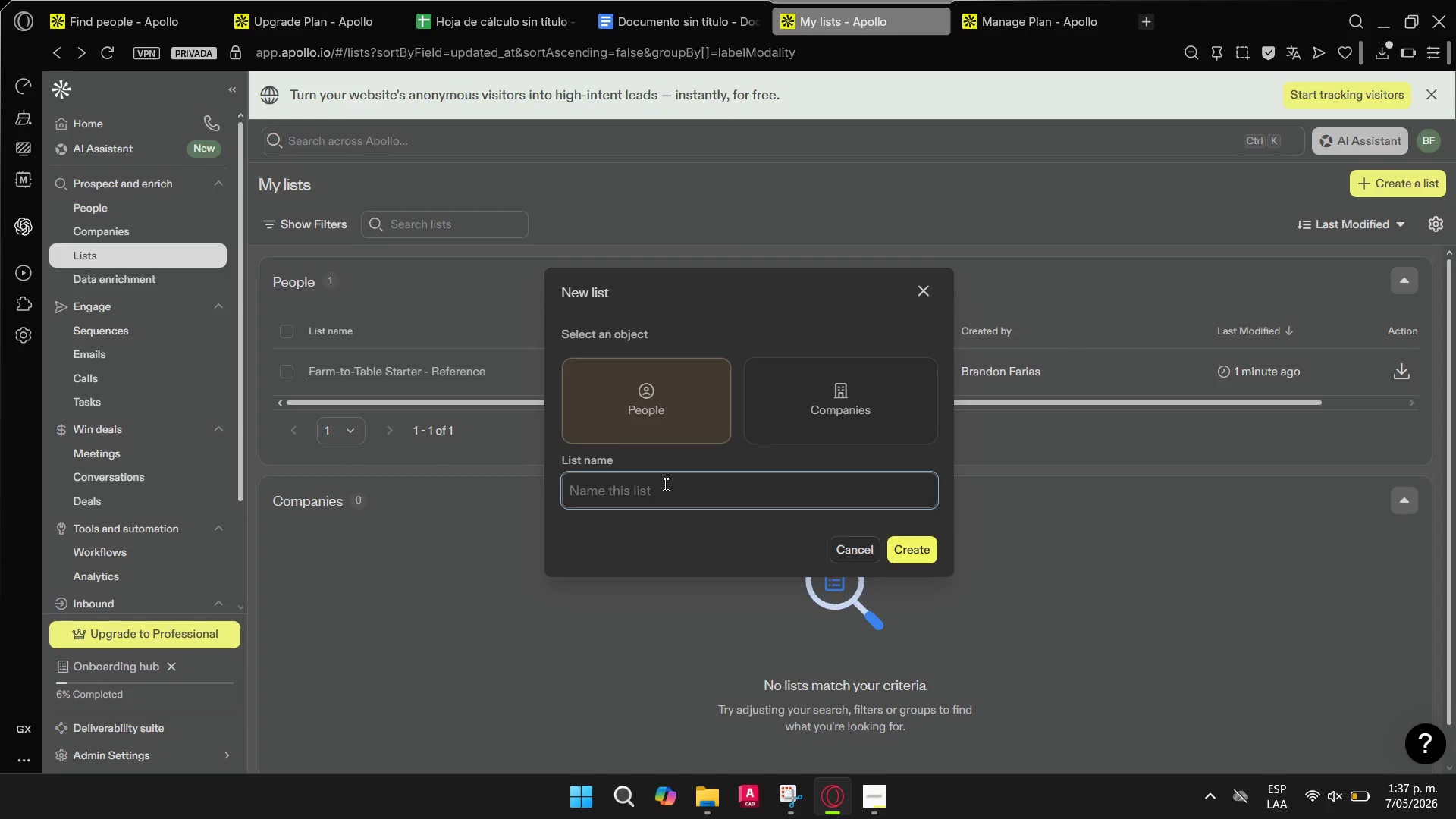 
type(Faram)
key(Backspace)
key(Backspace)
type(m.)
key(Backspace)
type(-to-Table Outreach - Final 25)
 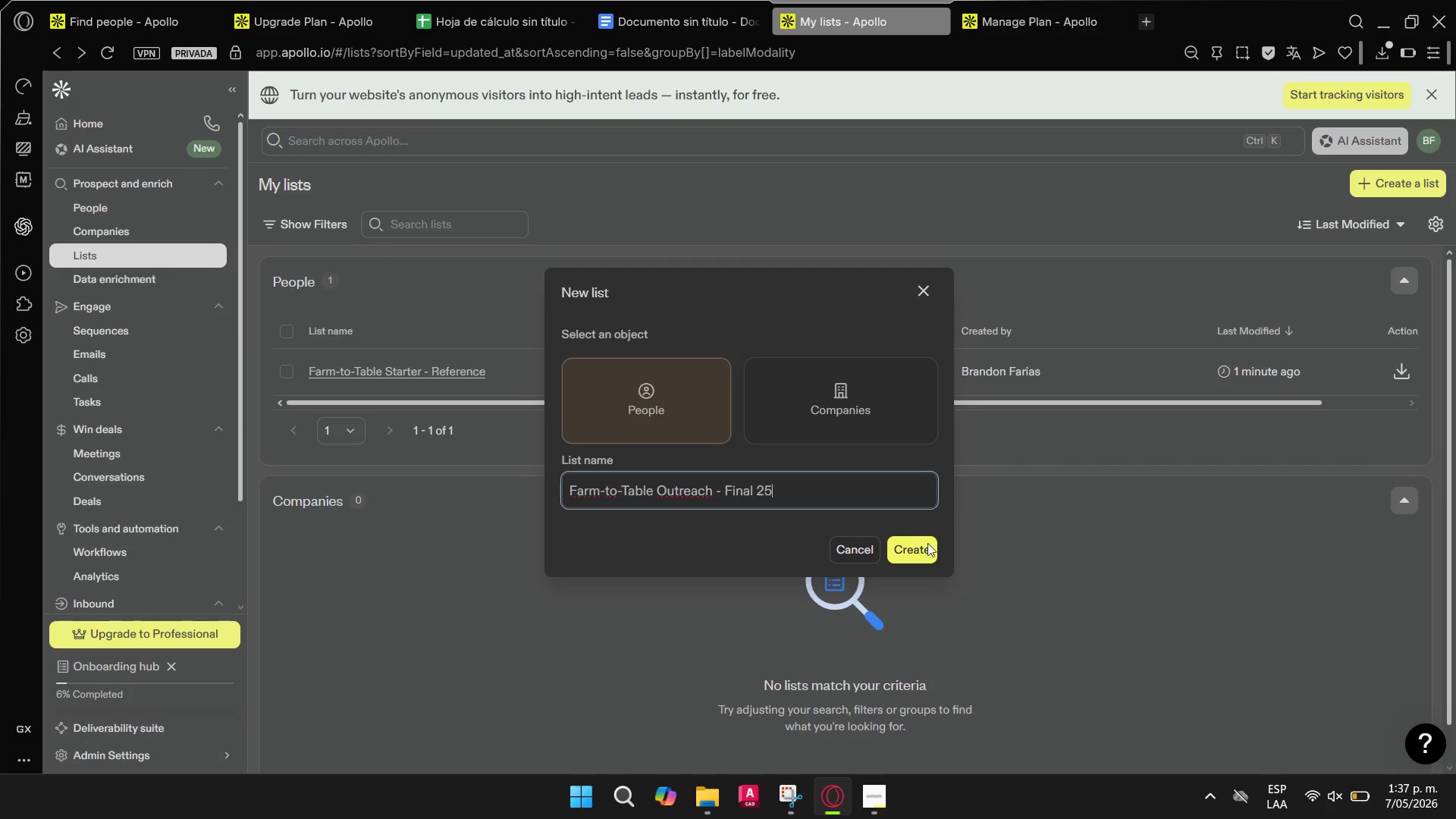 
left_click([925, 556])
 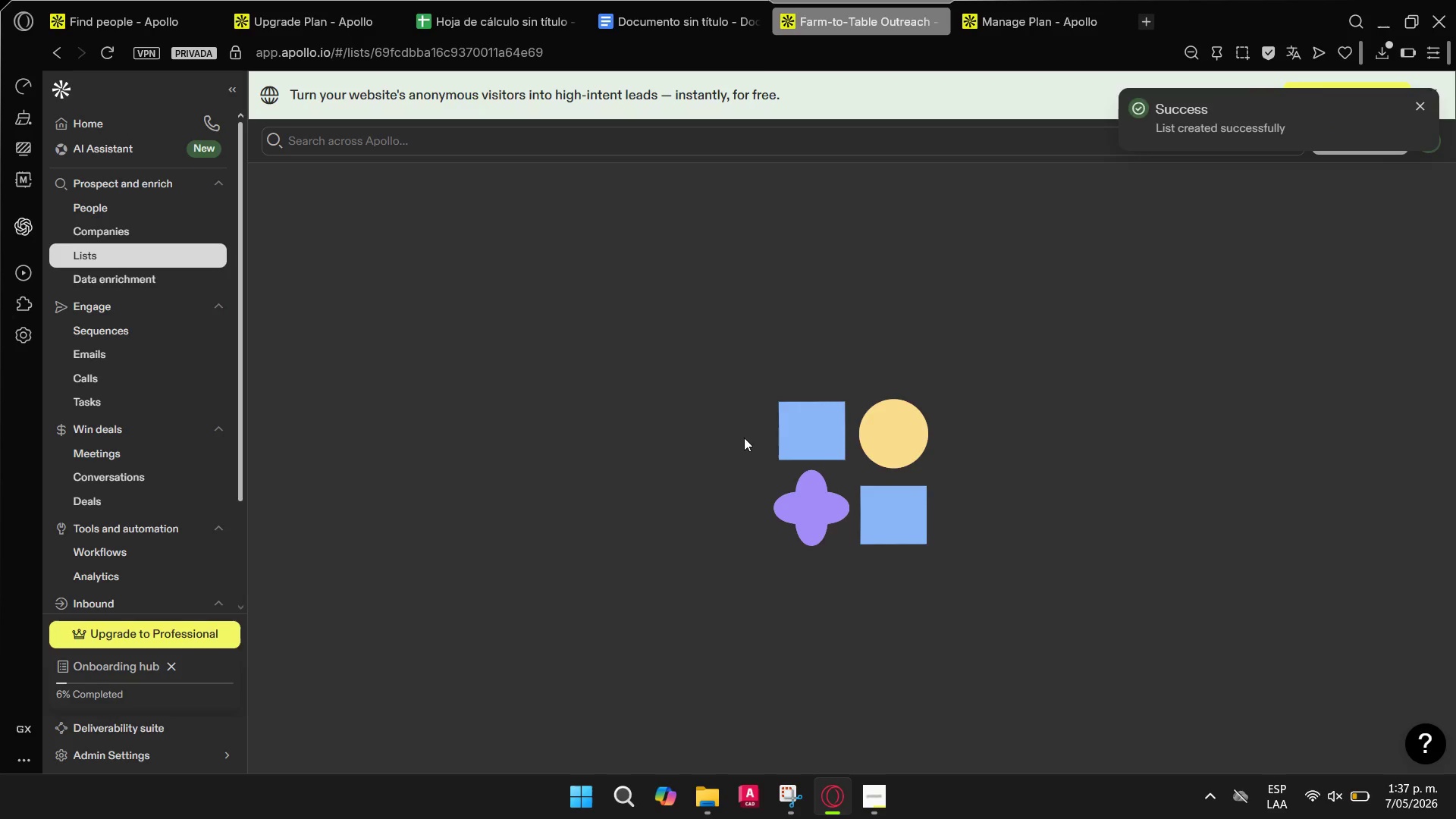 
left_click([102, 204])
 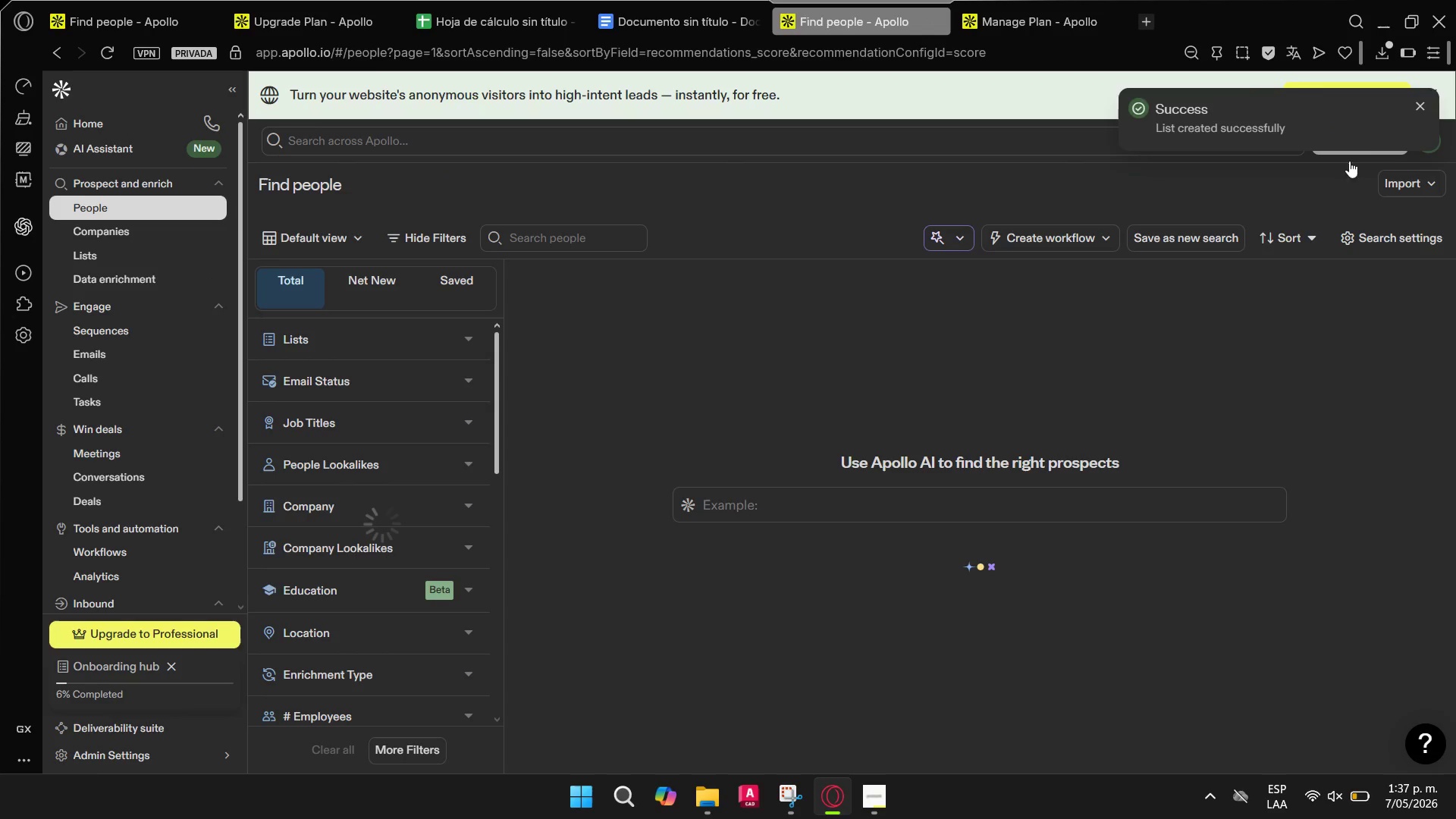 
left_click([1420, 105])
 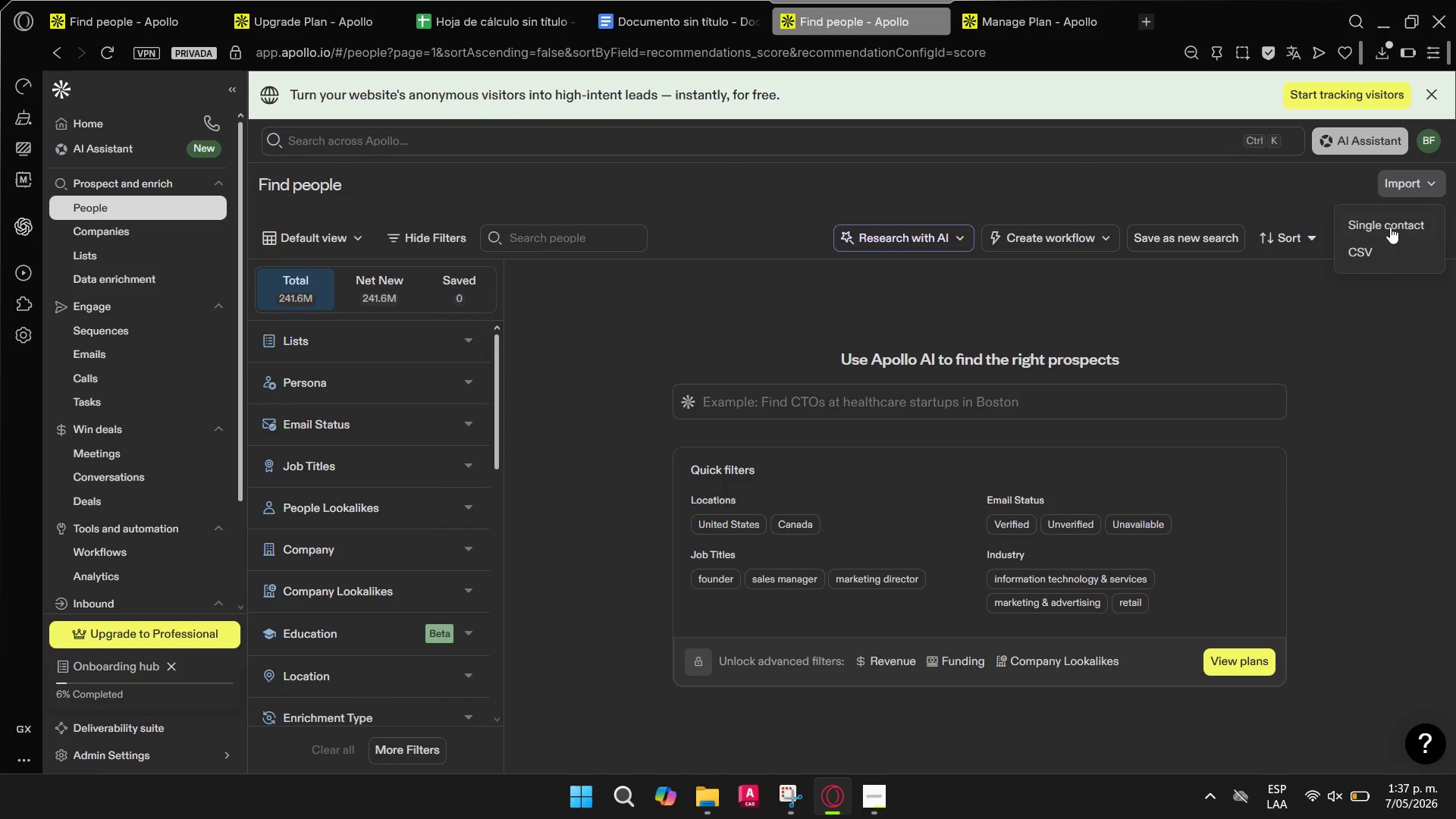 
left_click([1386, 260])
 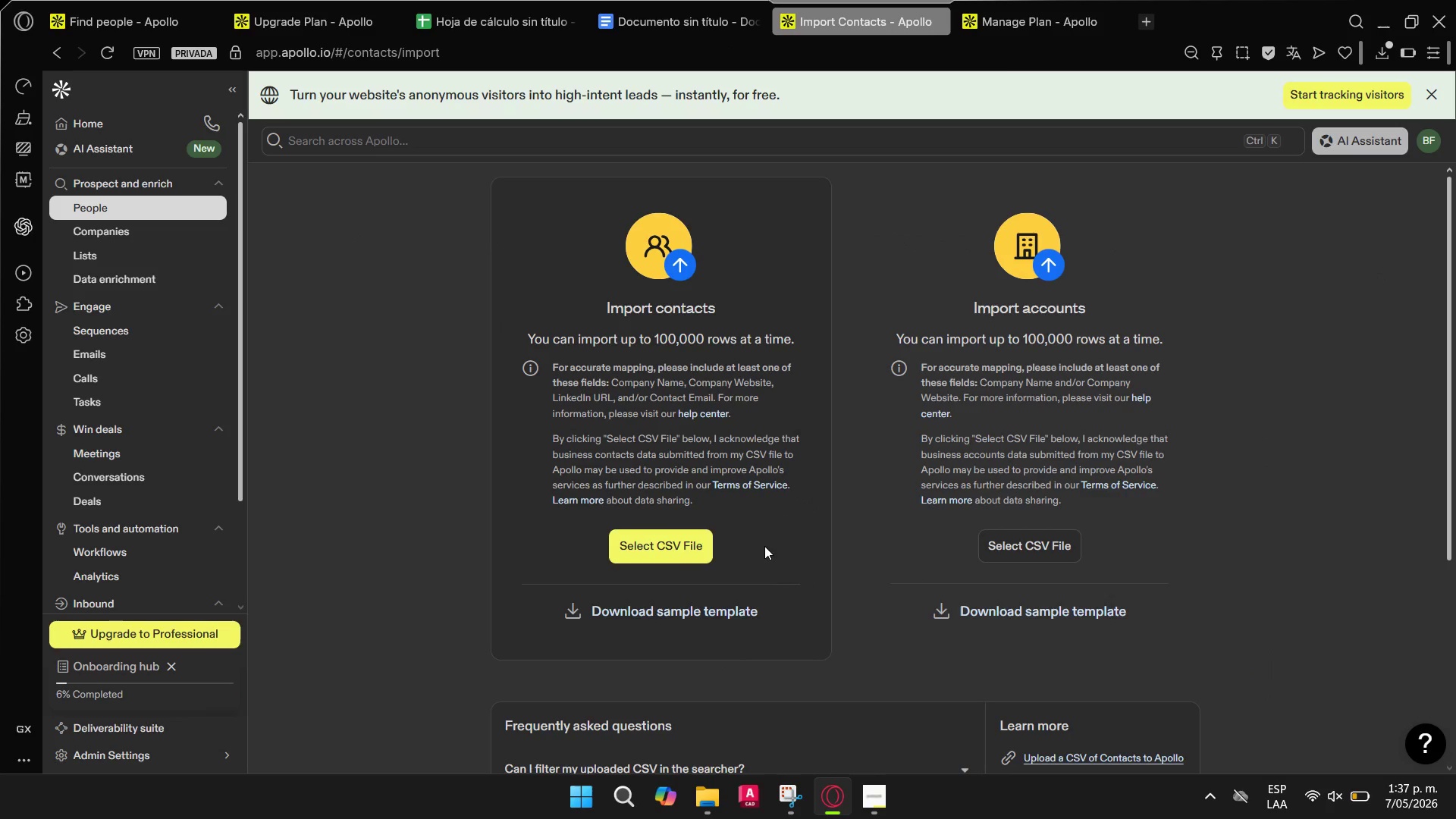 
left_click([686, 550])
 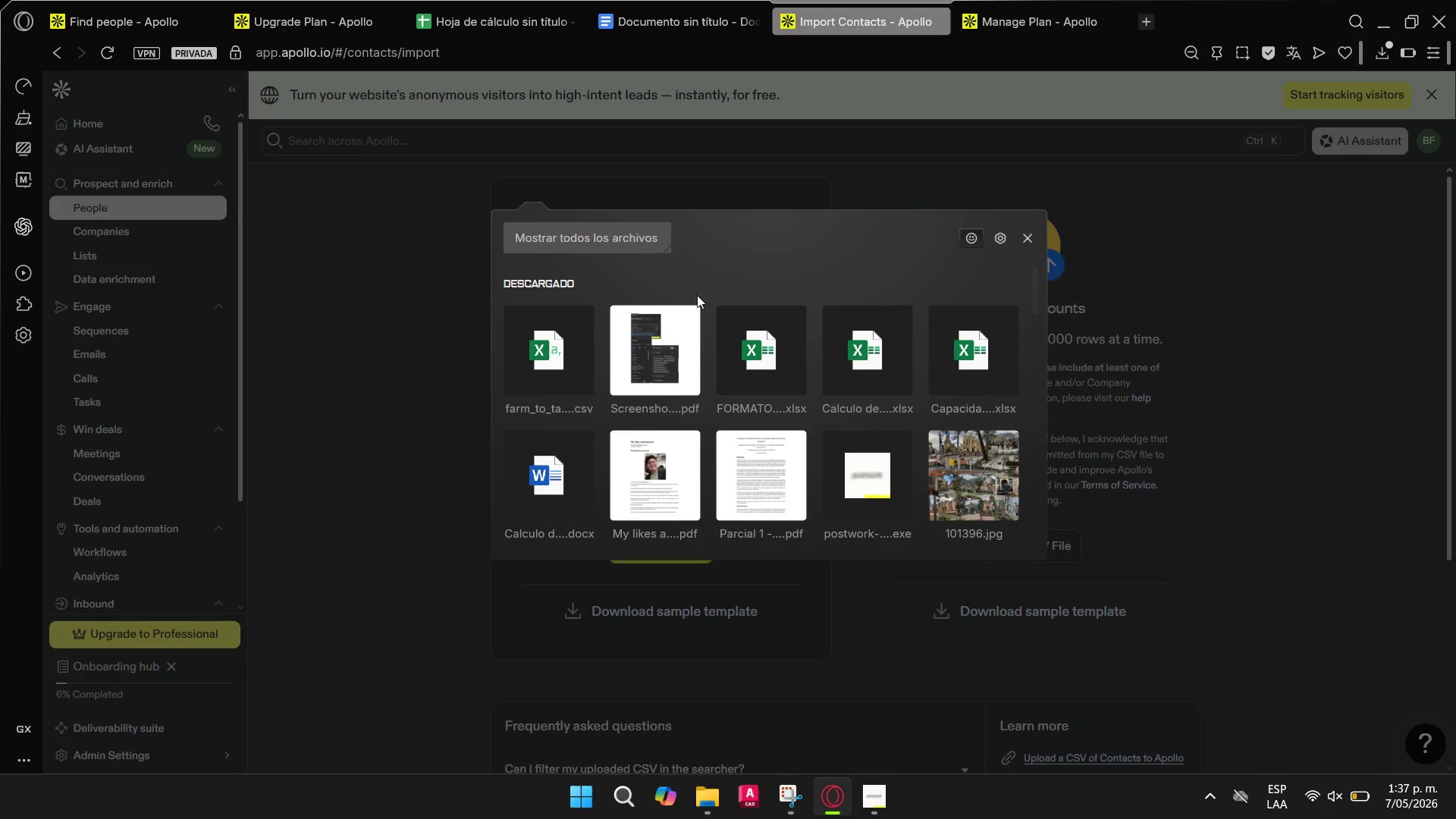 
left_click([570, 348])
 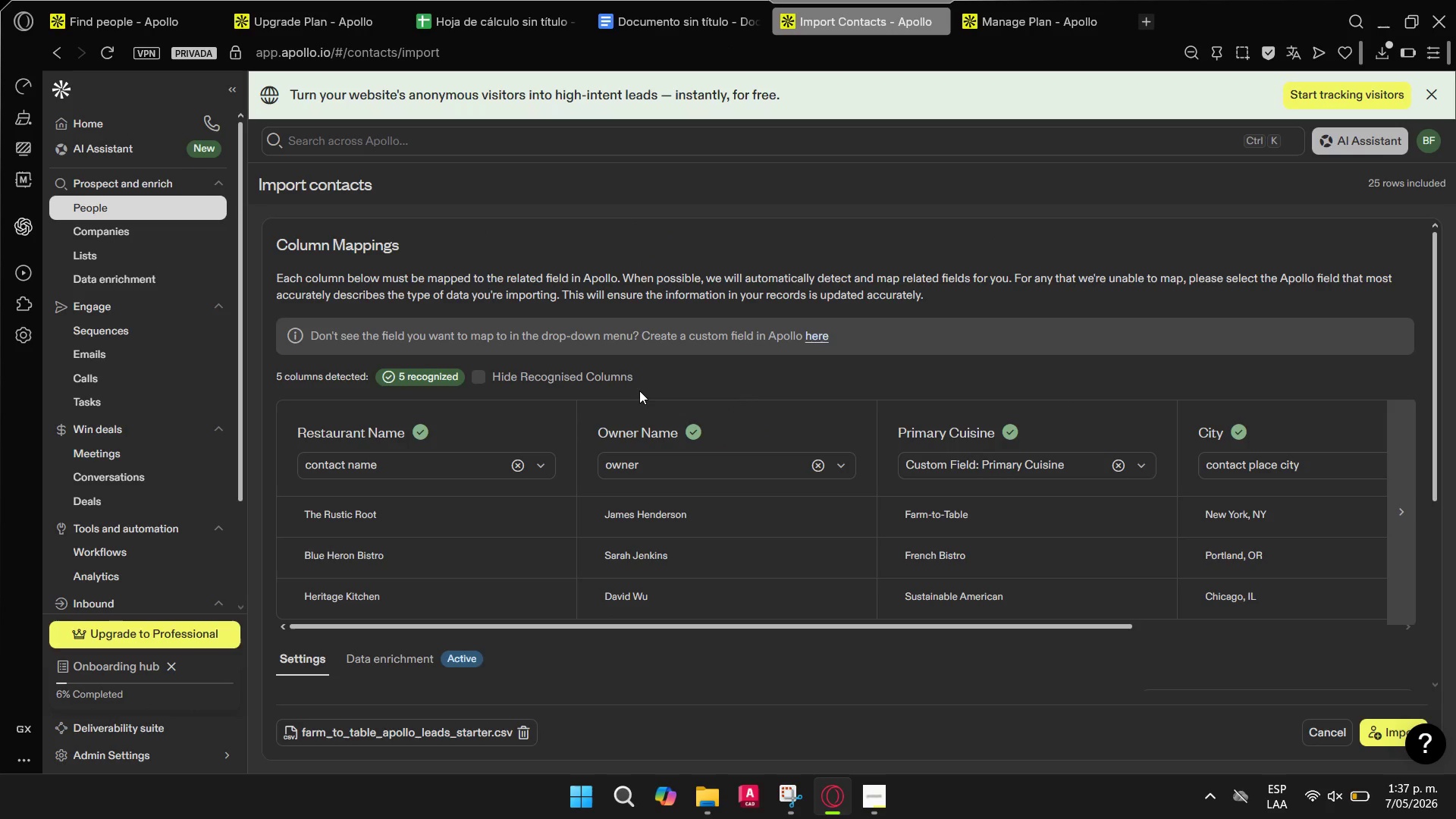 
left_click([553, 470])
 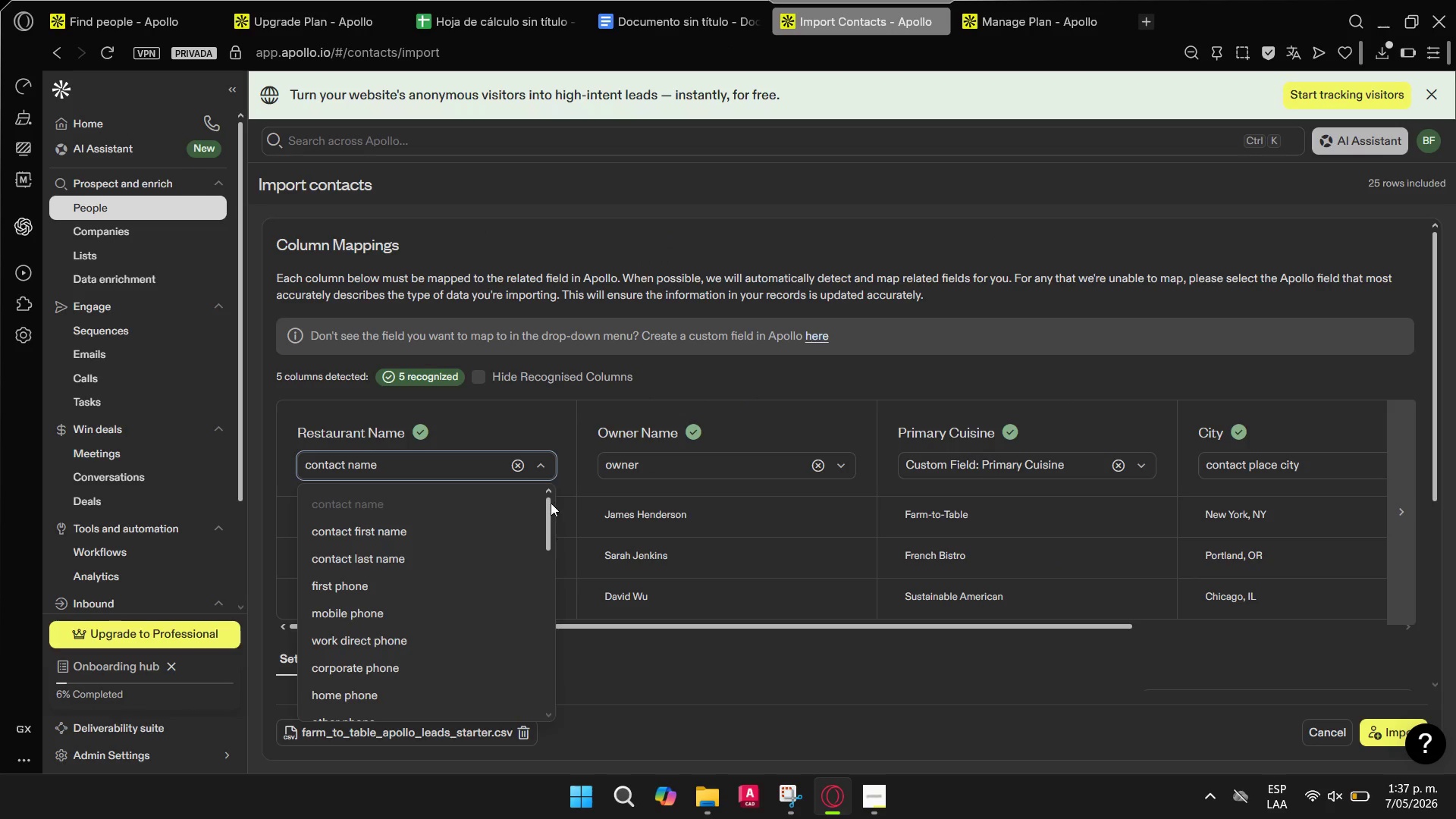 
left_click_drag(start_coordinate=[549, 503], to_coordinate=[551, 587])
 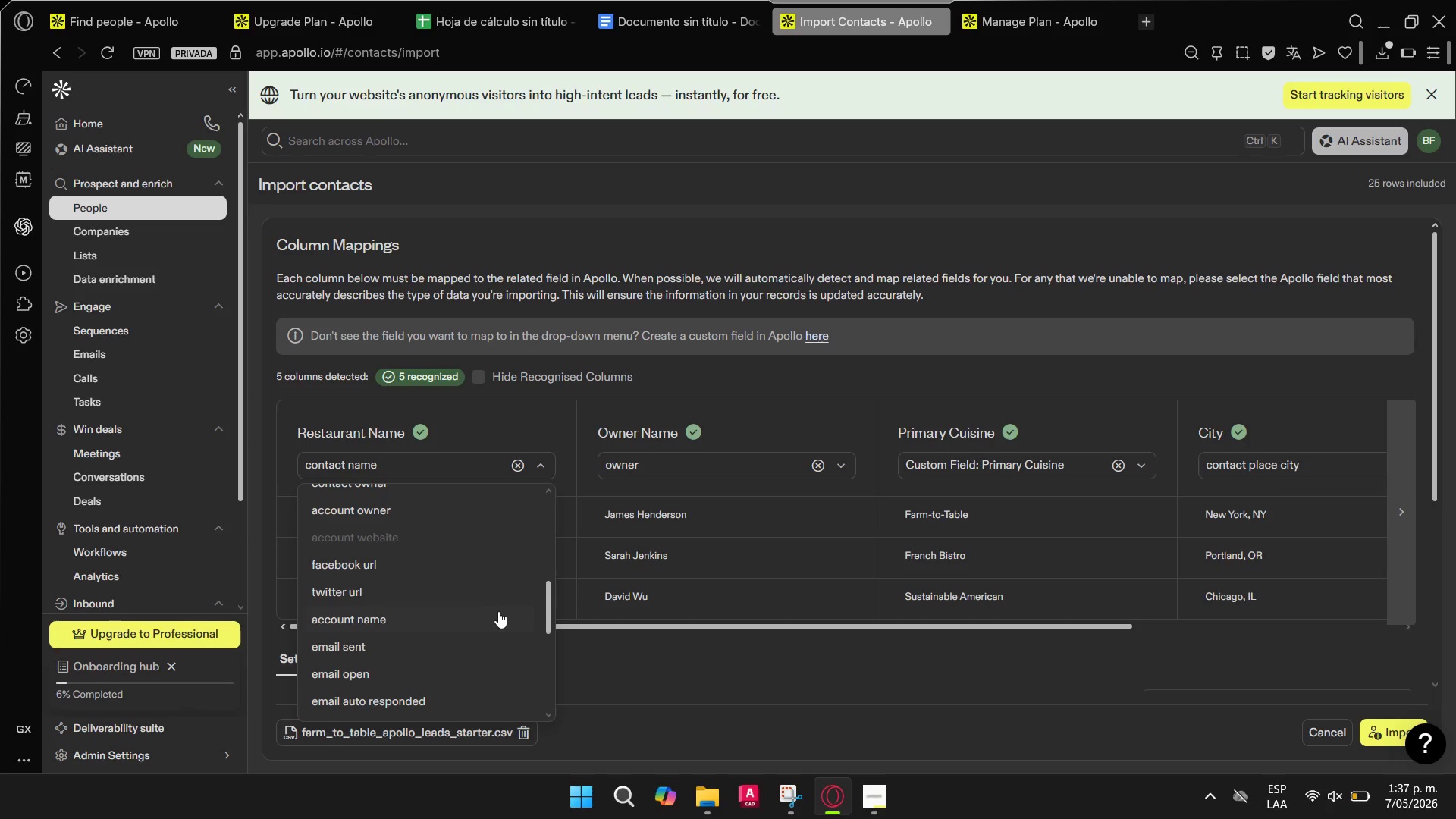 
left_click([498, 611])
 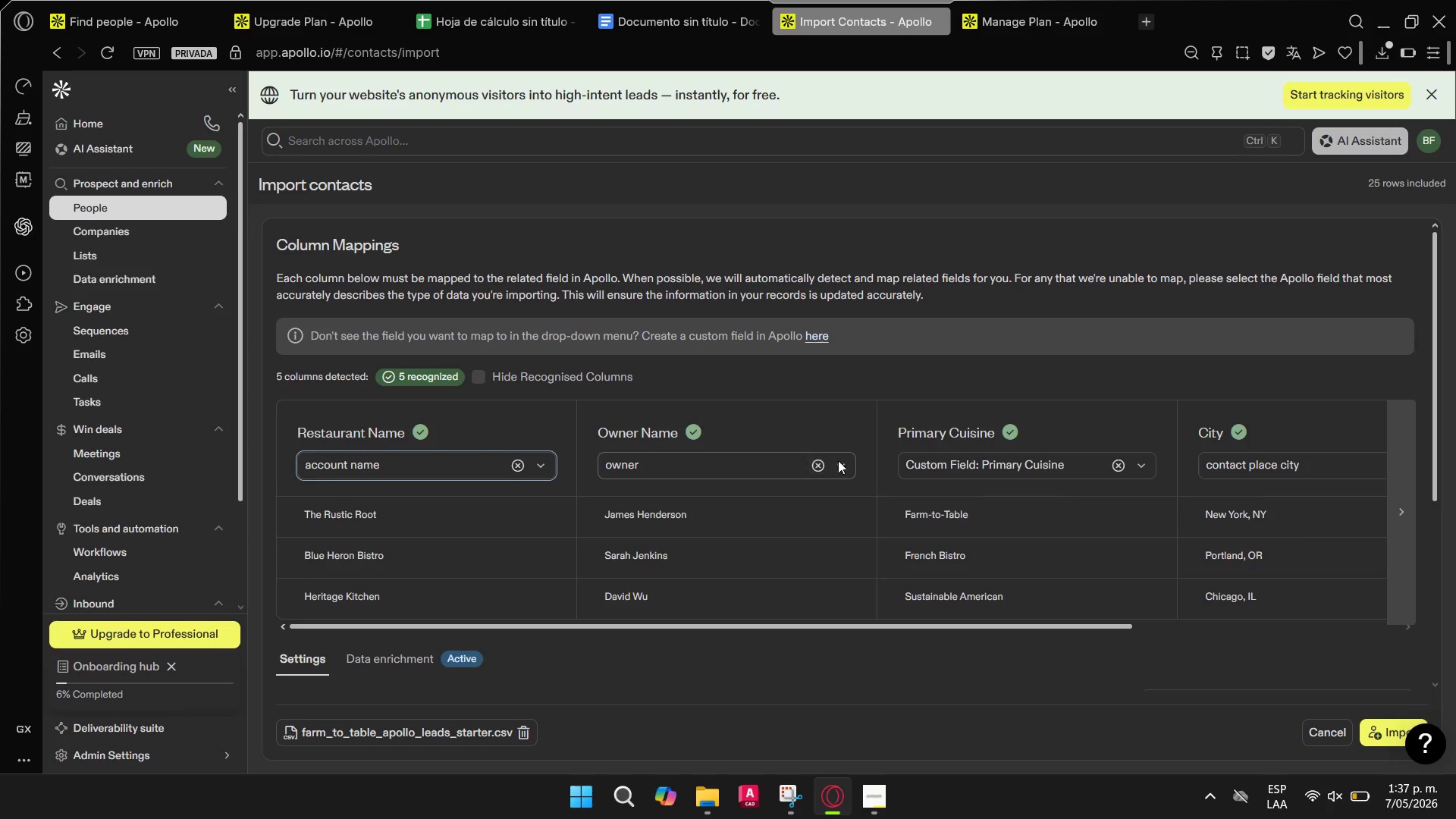 
left_click([849, 461])
 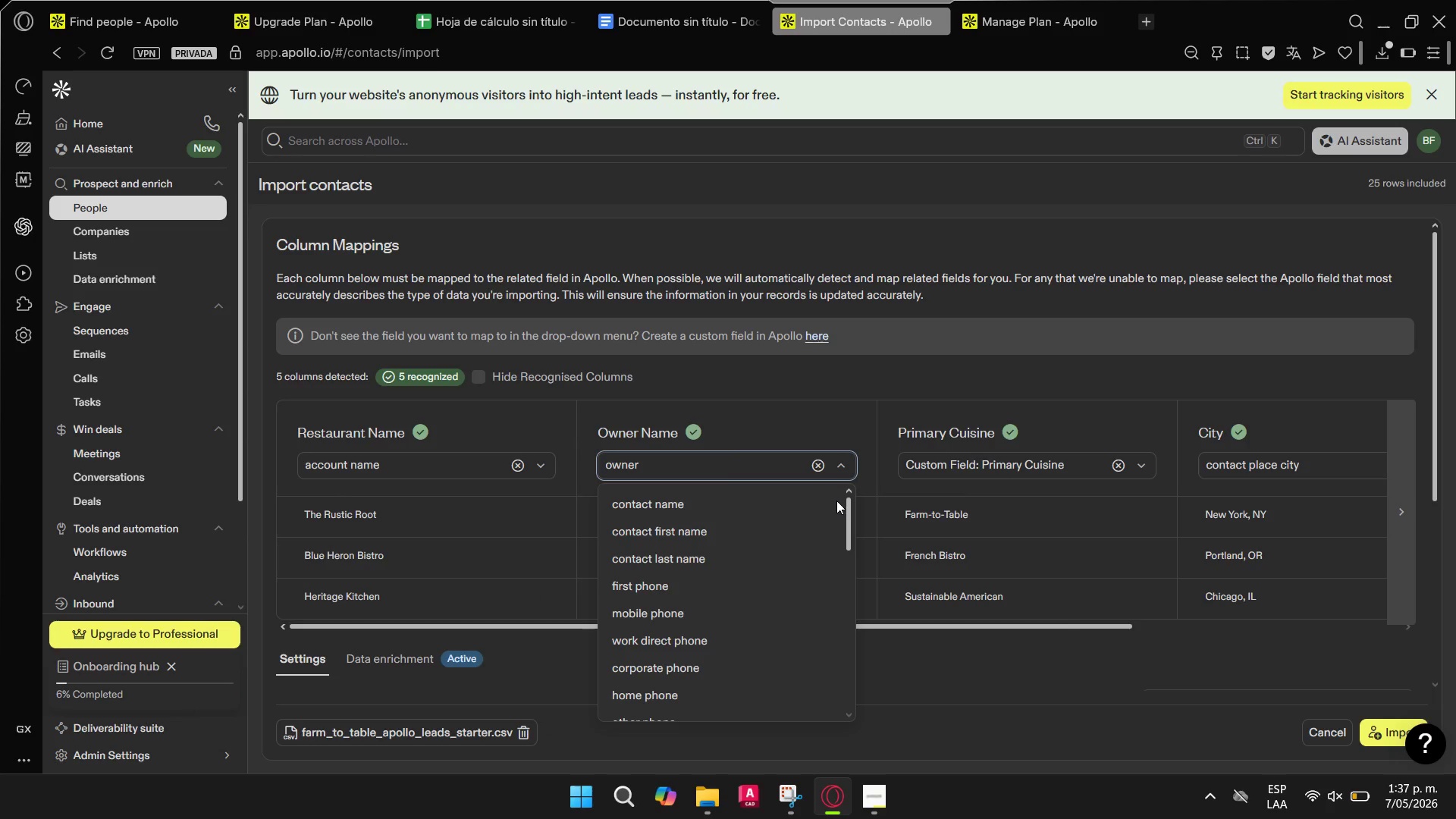 
left_click([824, 502])
 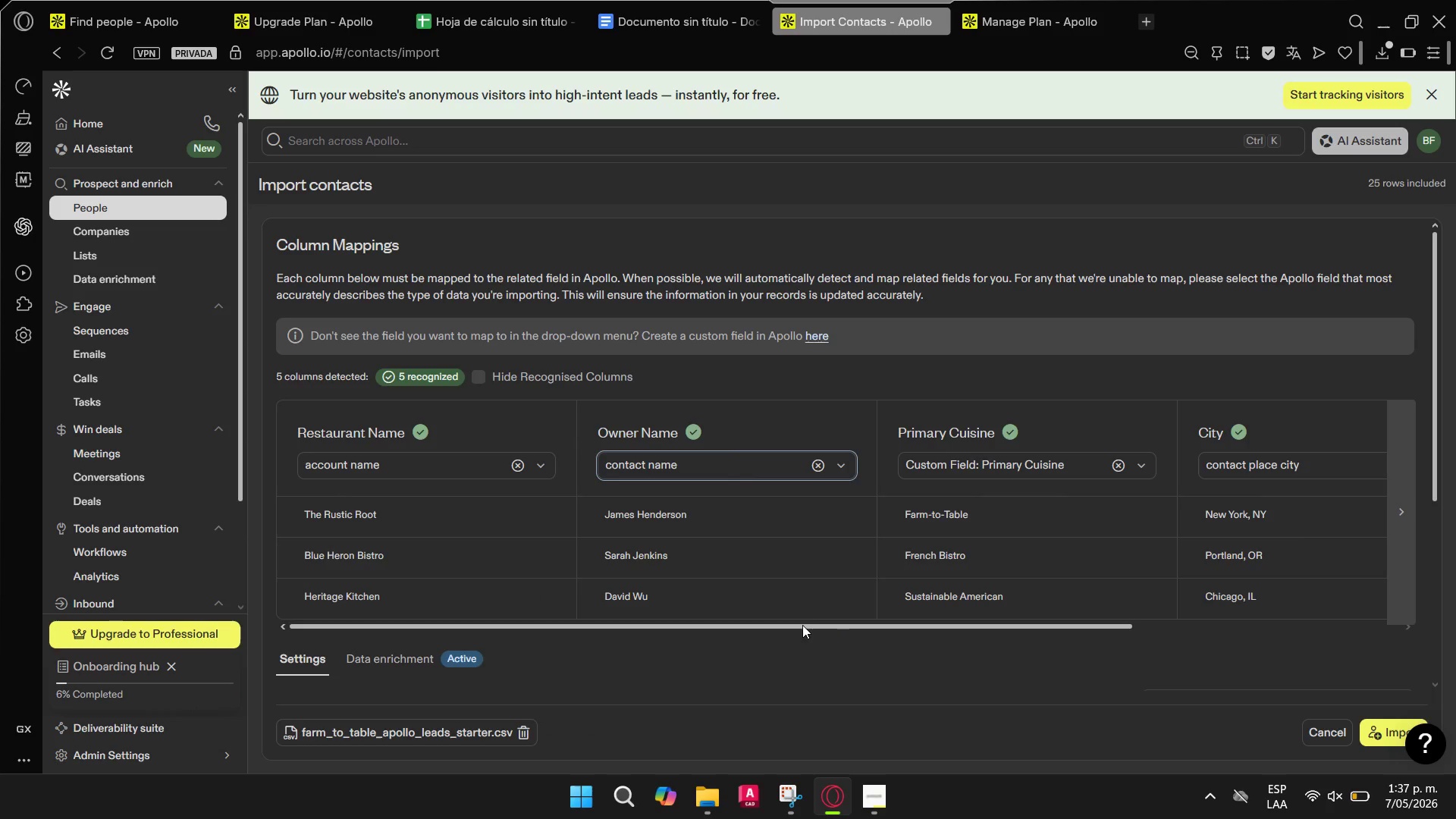 
left_click_drag(start_coordinate=[801, 626], to_coordinate=[1141, 630])
 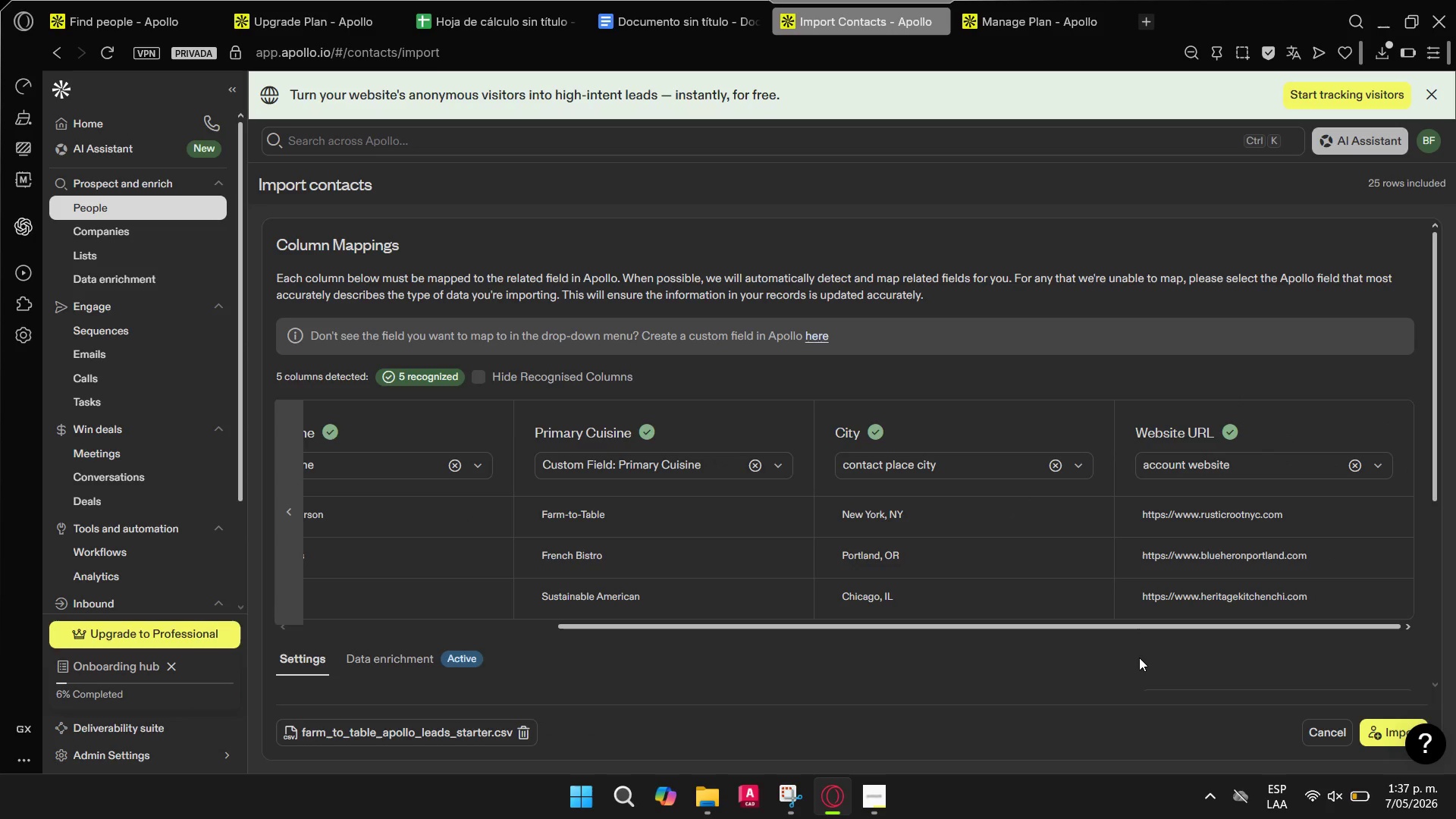 
left_click([1139, 657])
 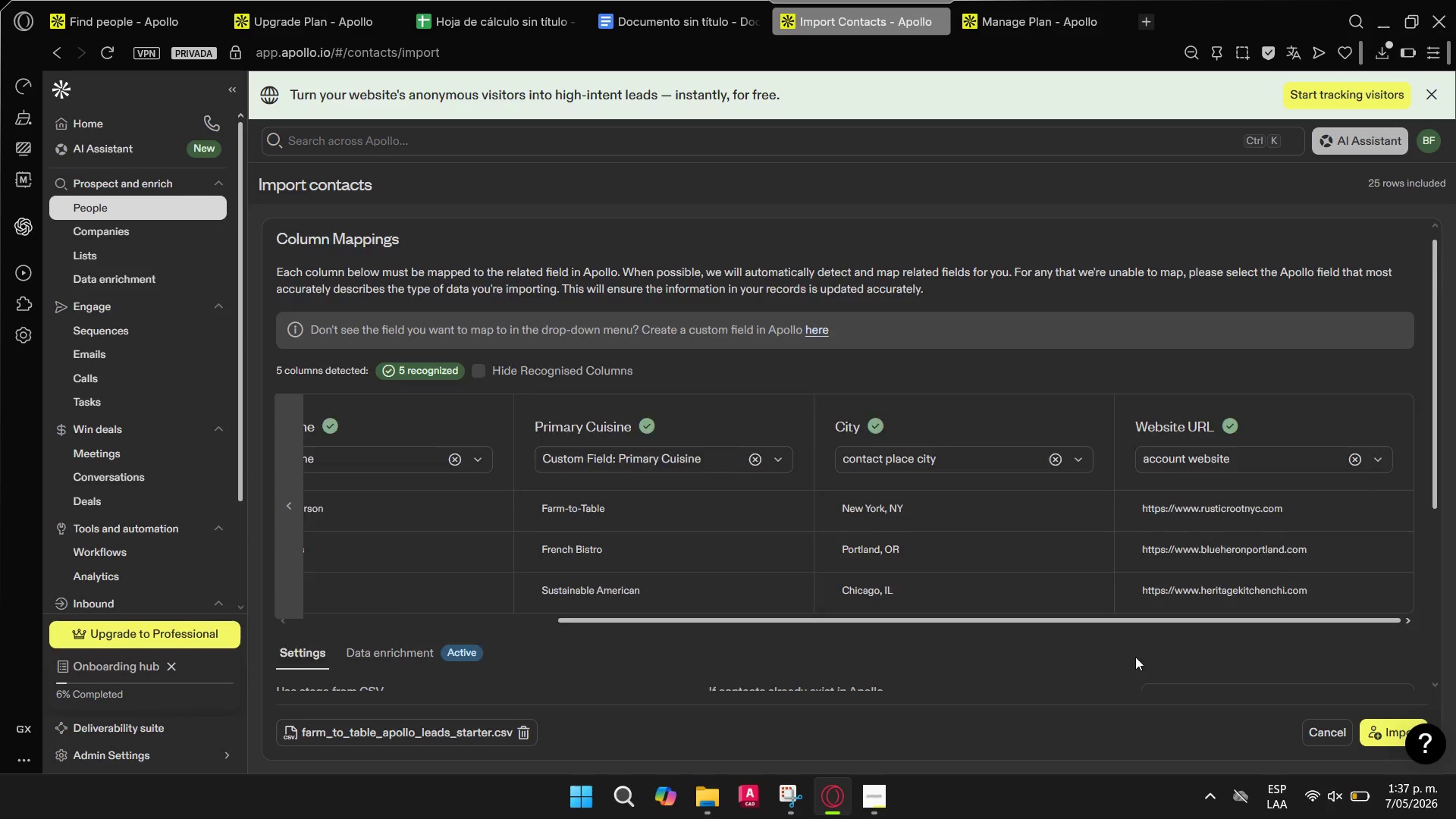 
scroll: coordinate [862, 558], scroll_direction: down, amount: 4.0
 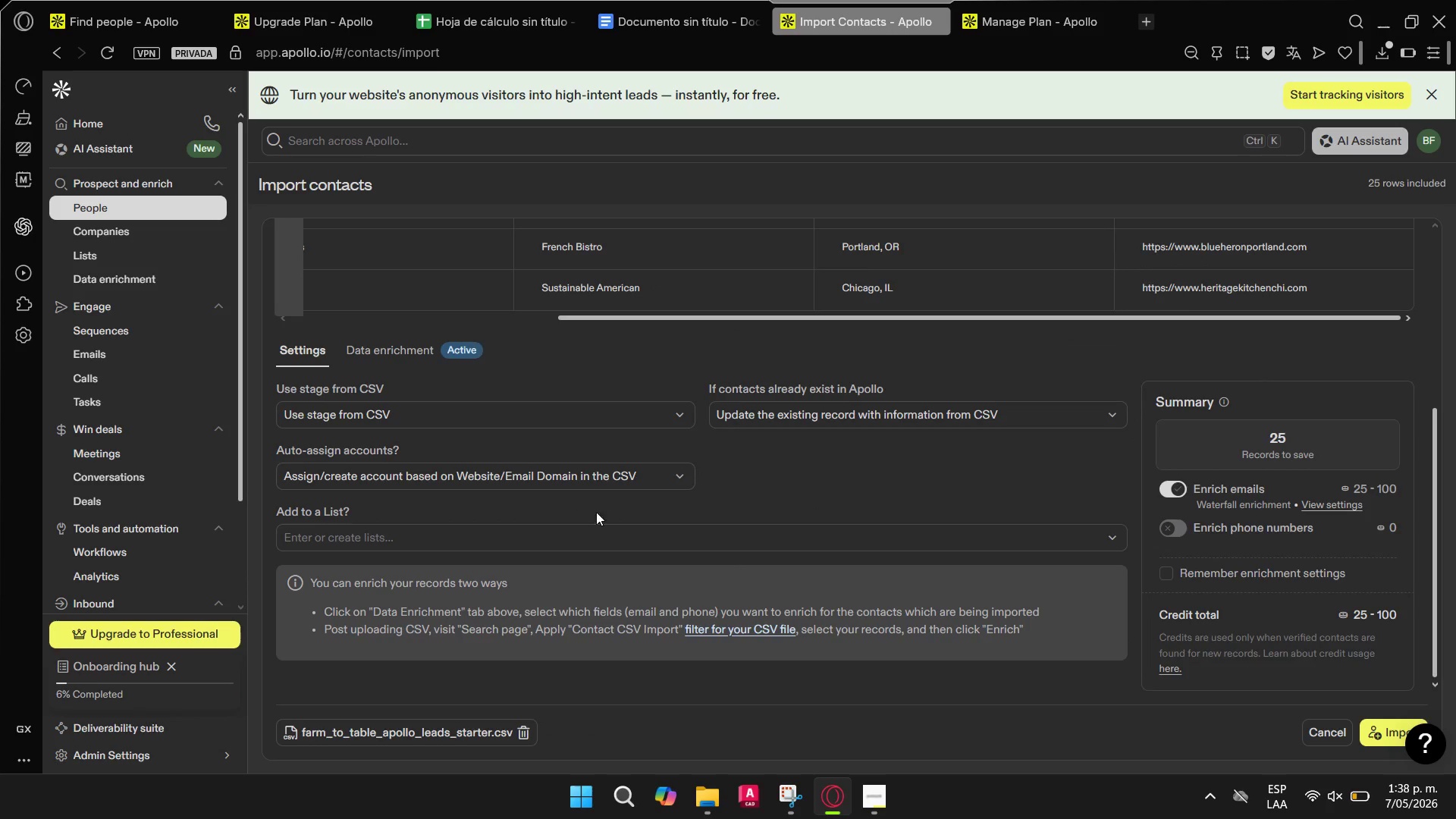 
left_click([607, 547])
 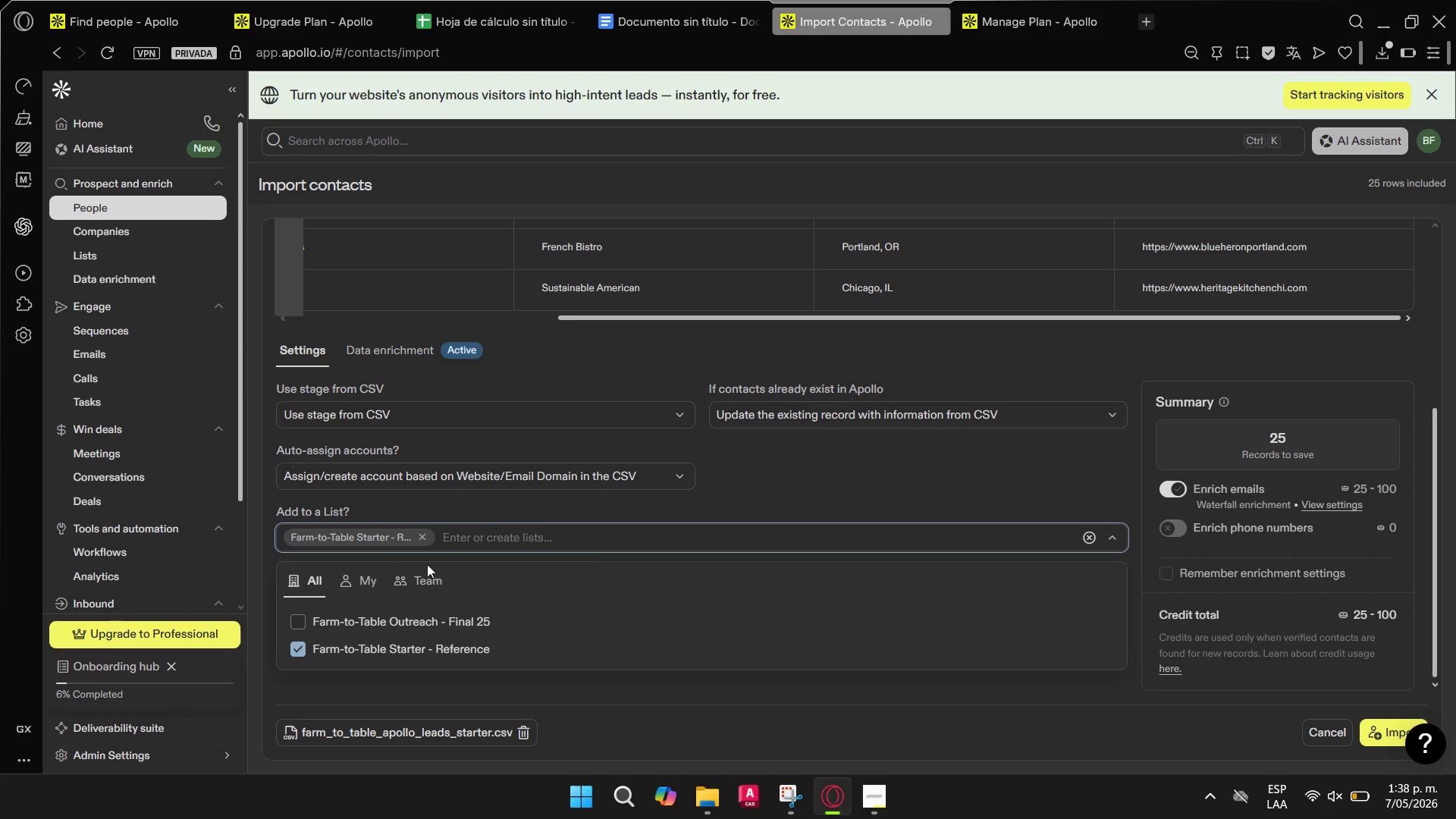 
left_click([861, 687])
 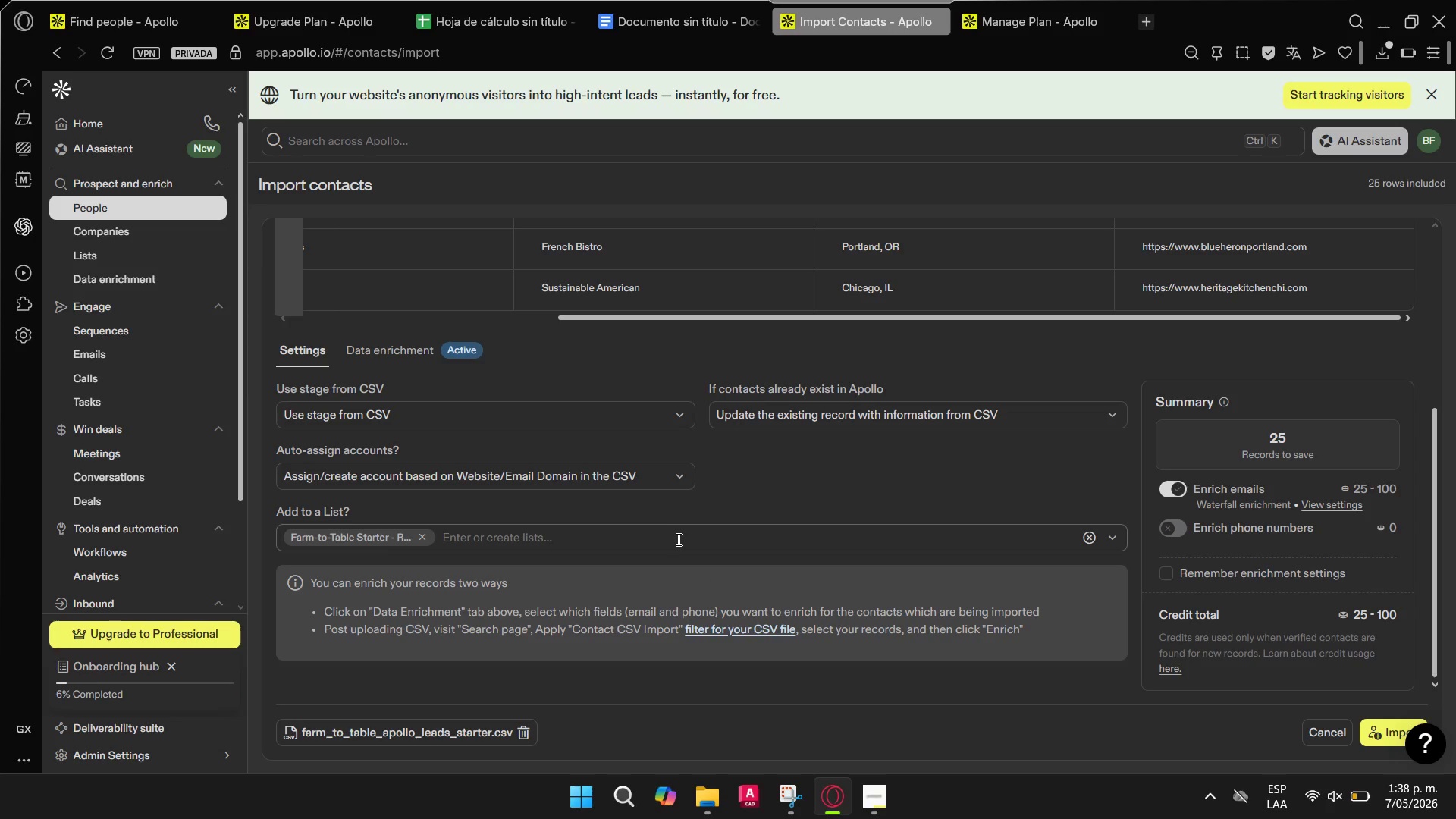 
scroll: coordinate [677, 539], scroll_direction: none, amount: 0.0
 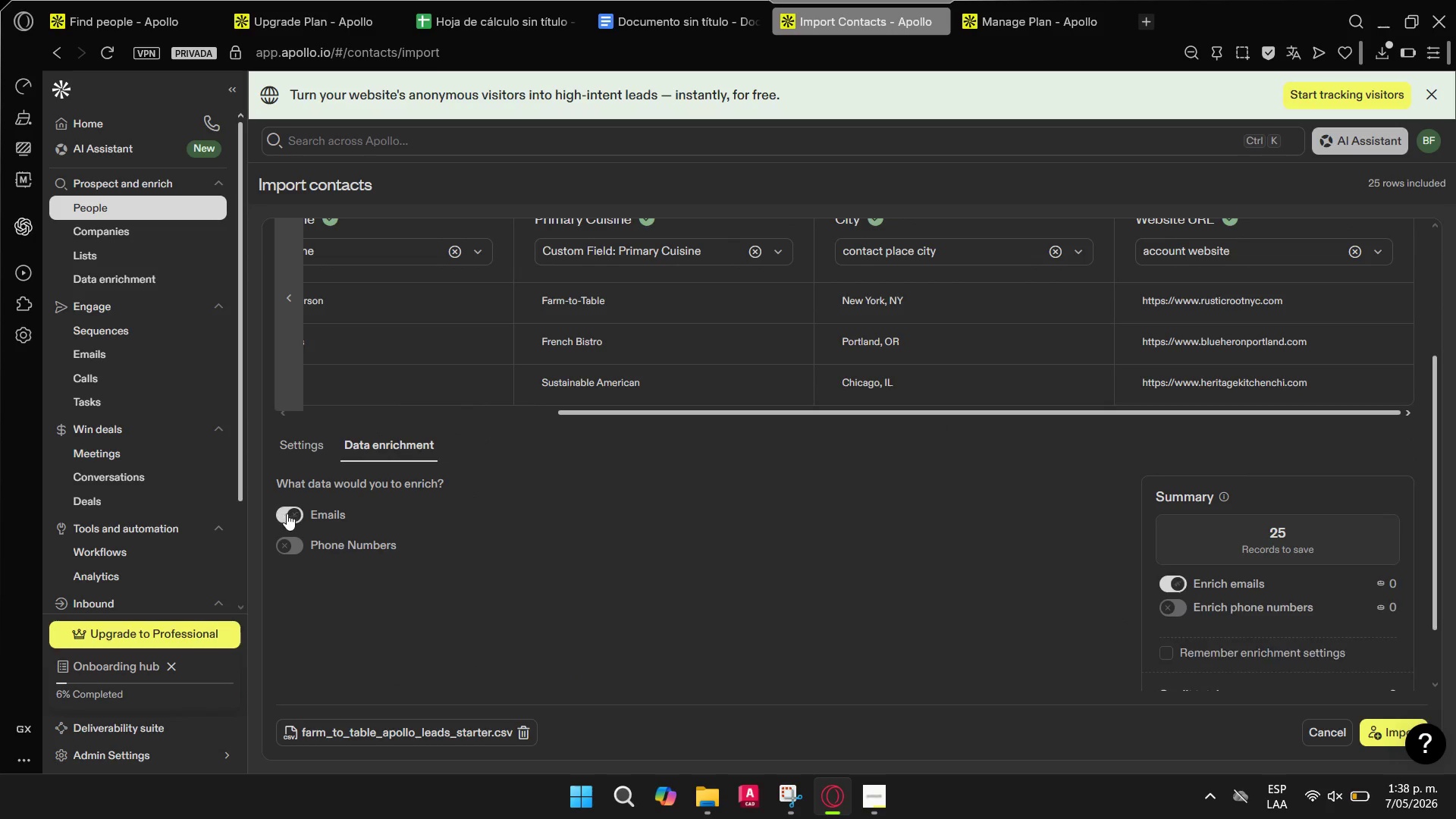 
left_click([298, 437])
 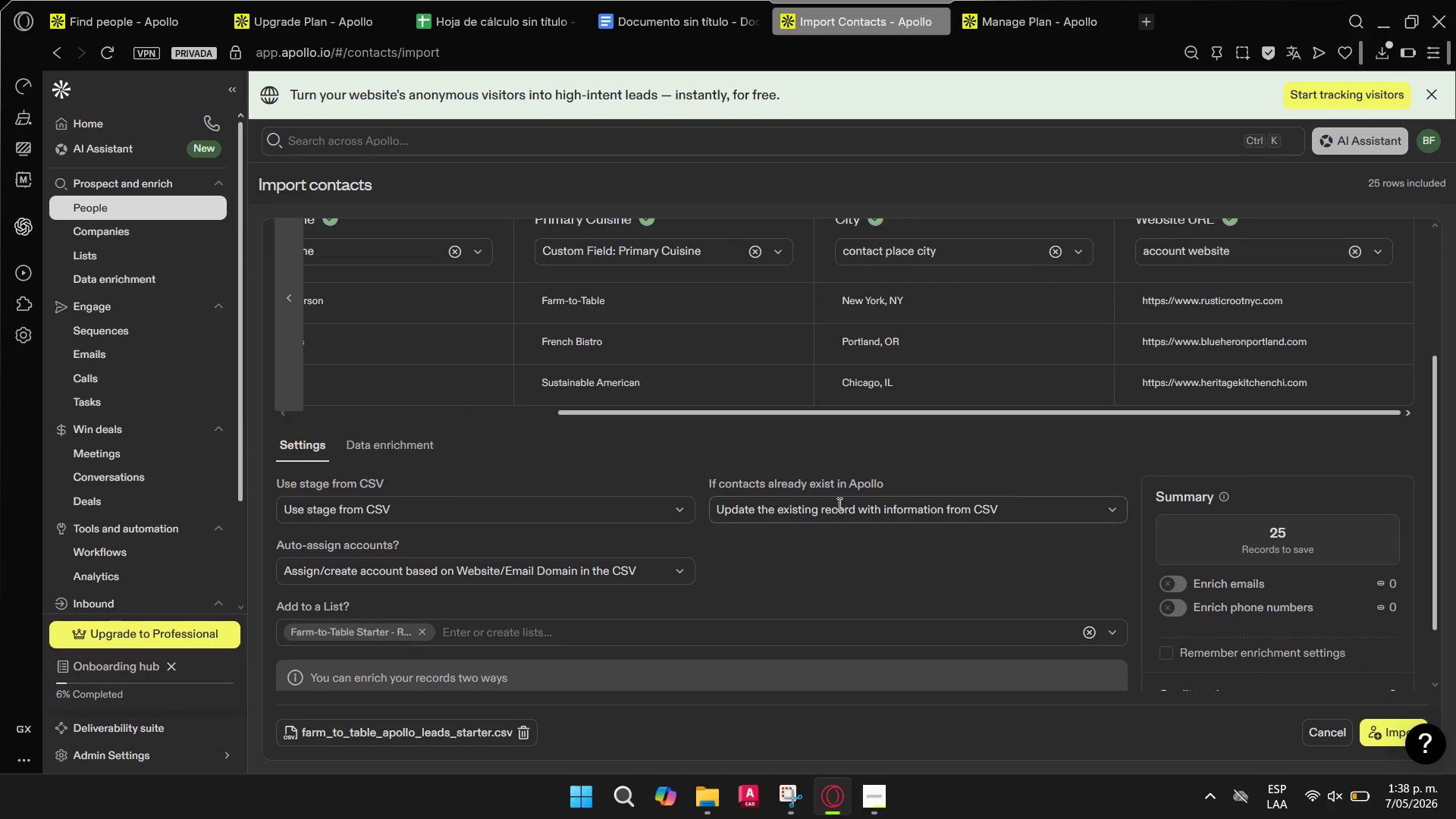 
scroll: coordinate [1090, 554], scroll_direction: down, amount: 2.0
 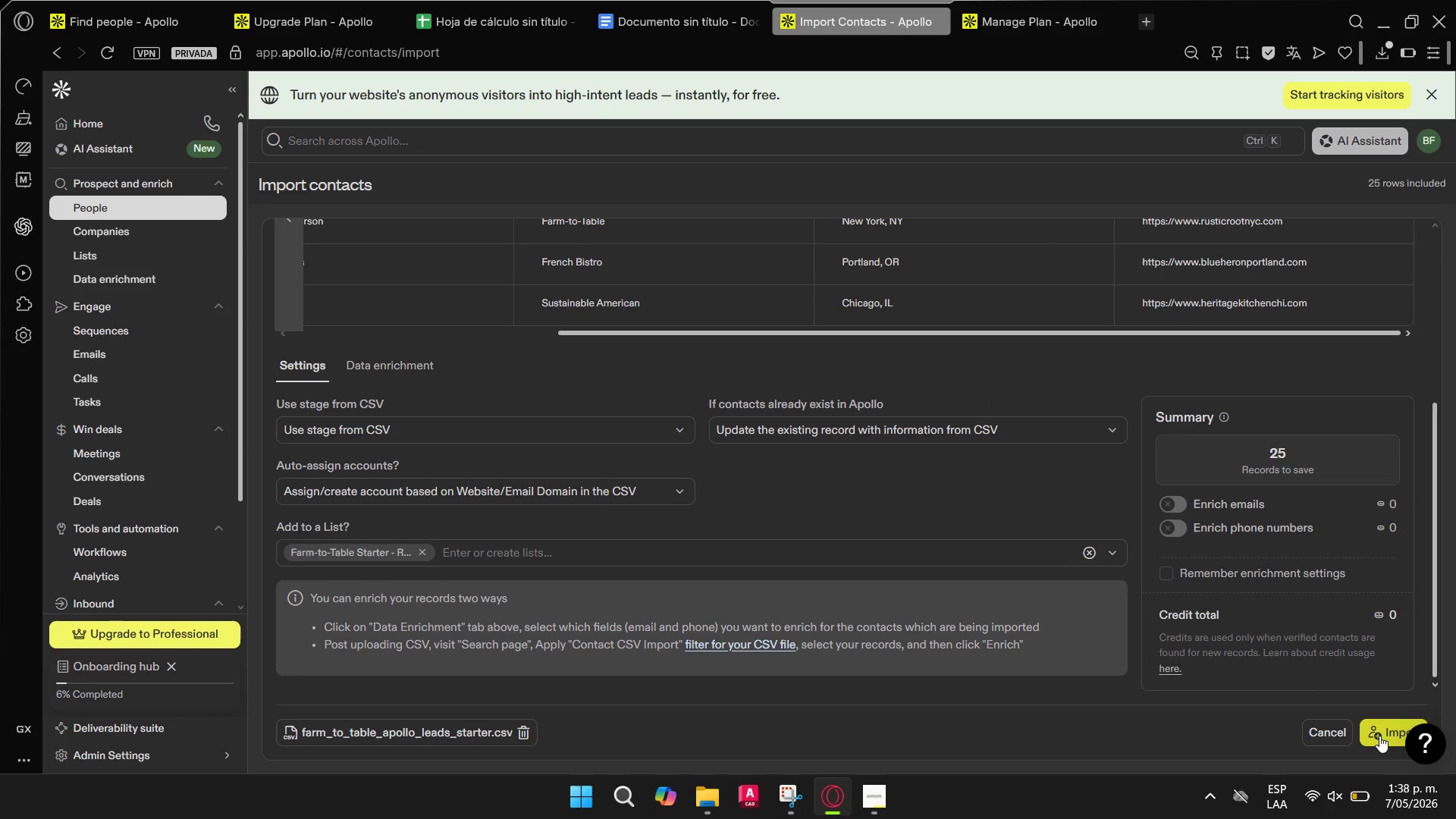 
left_click([1379, 736])
 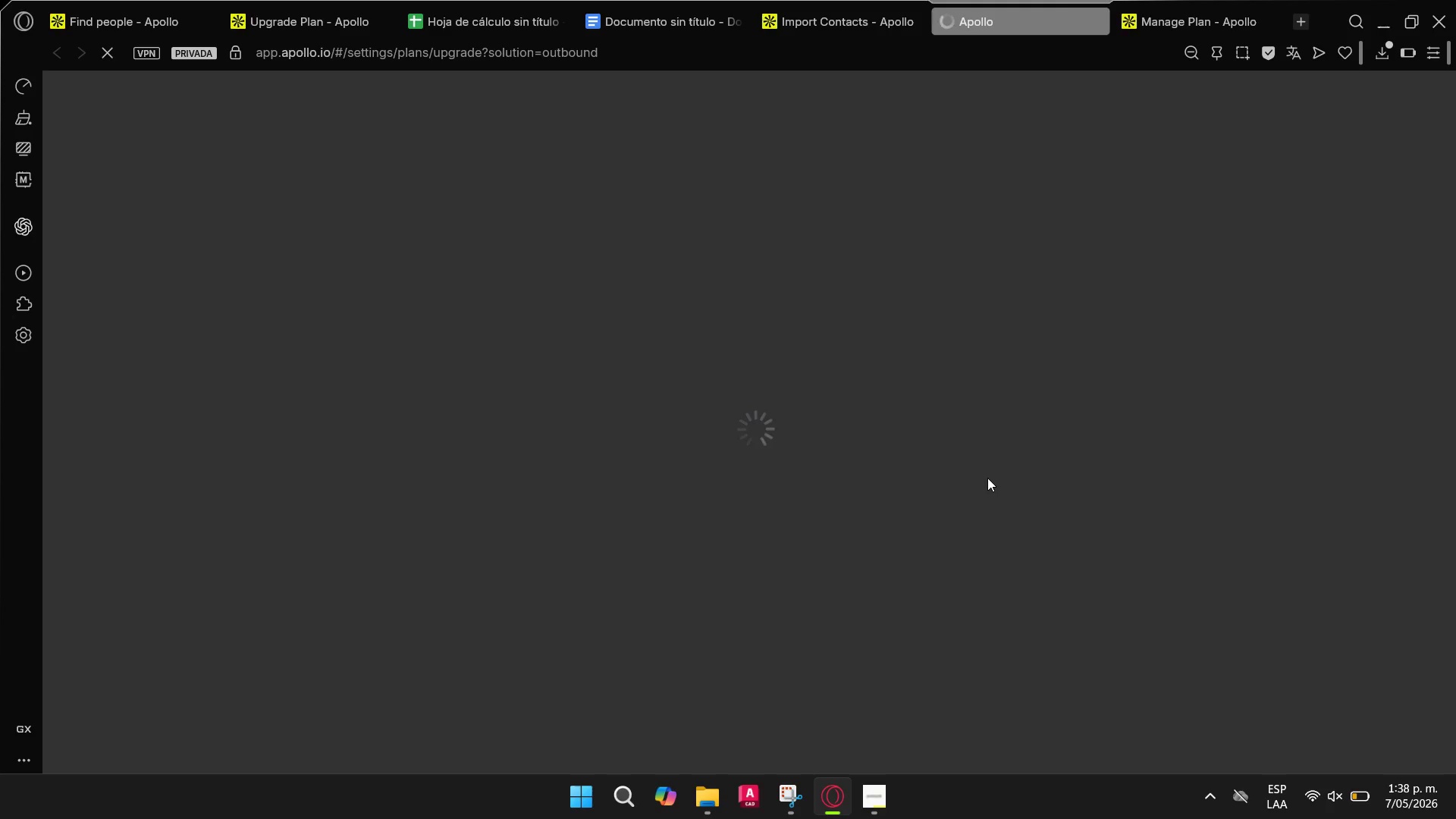 
wait(24.94)
 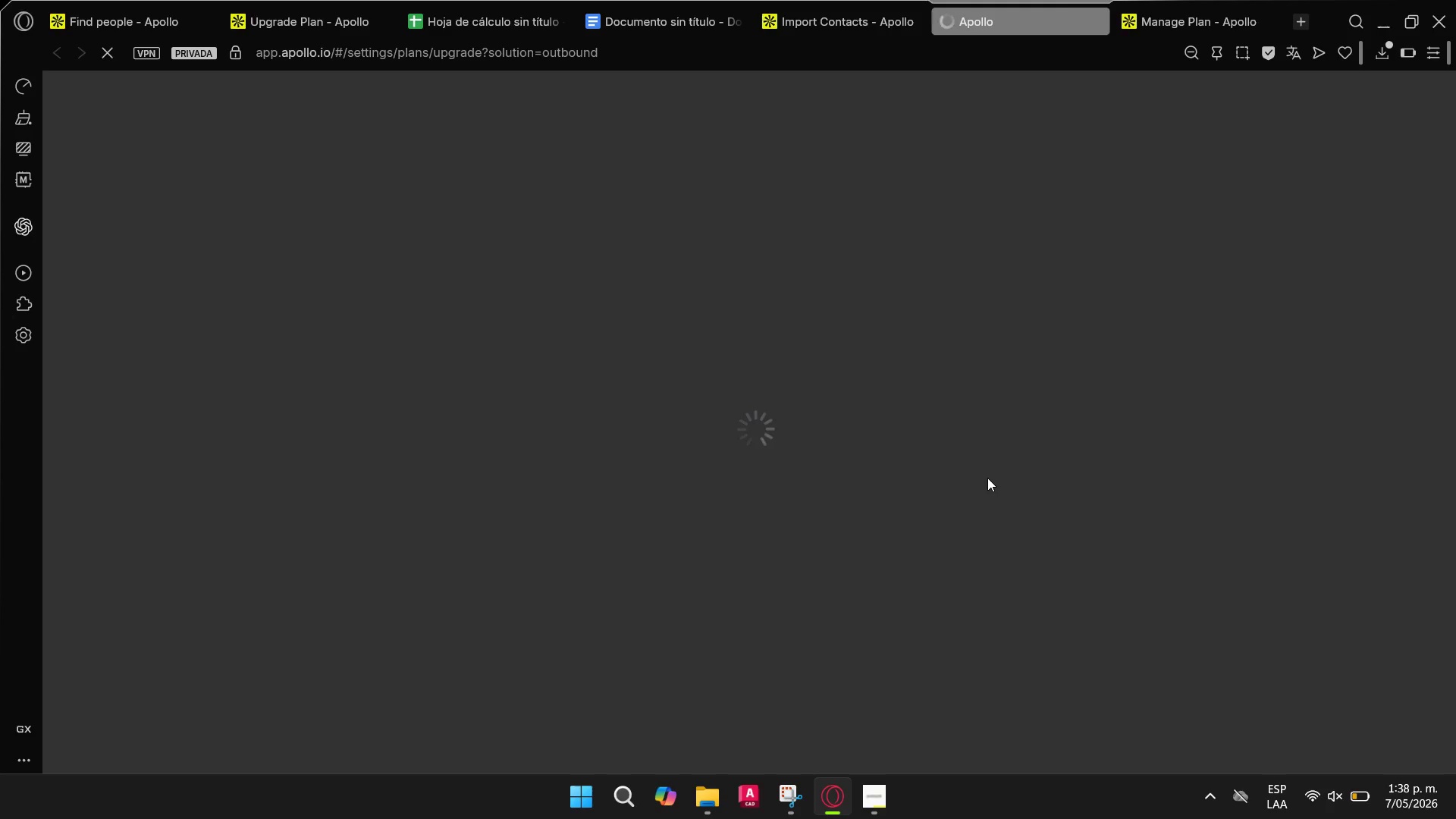 
scroll: coordinate [1350, 373], scroll_direction: down, amount: 14.0
 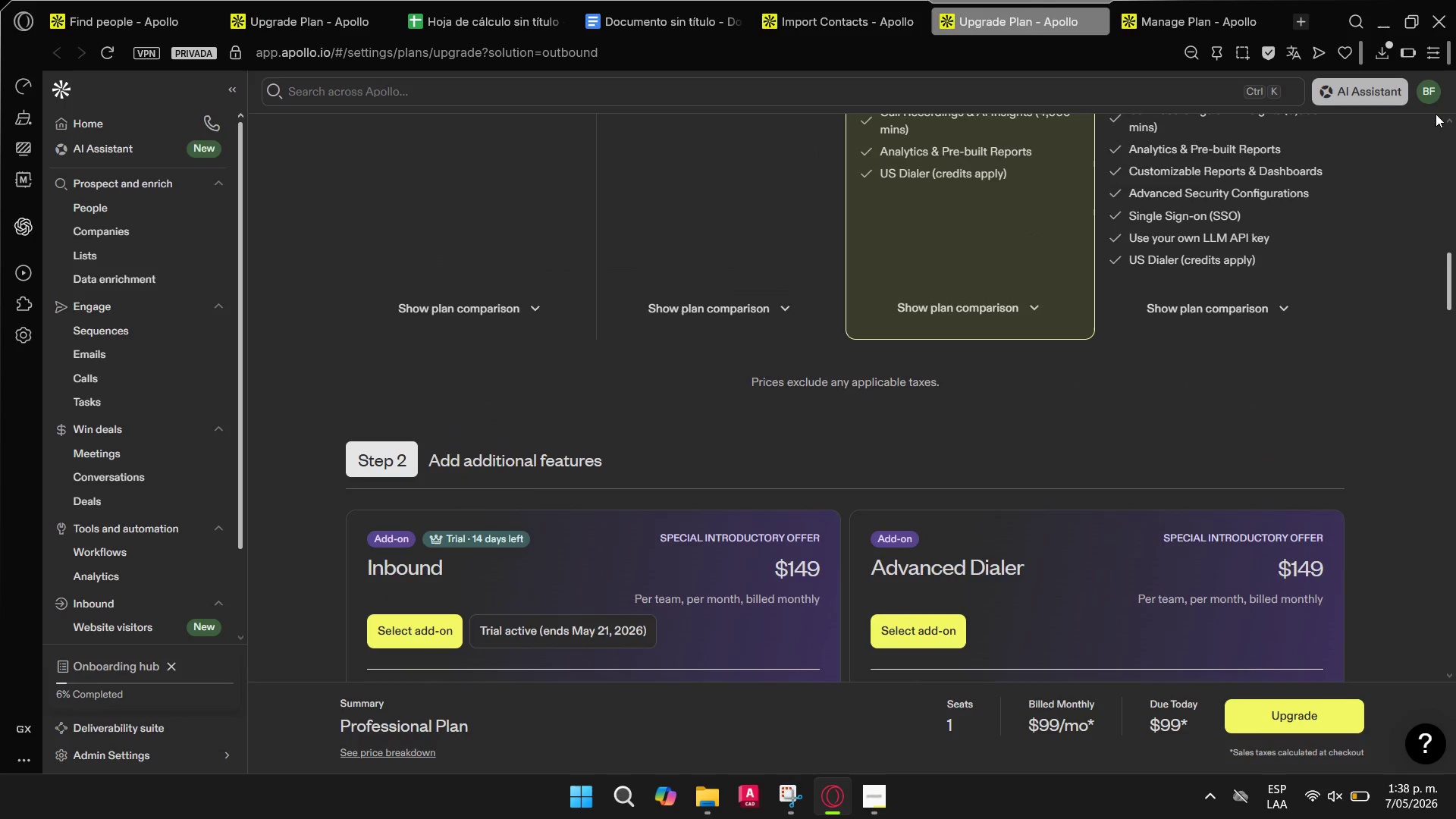 
left_click([1436, 92])
 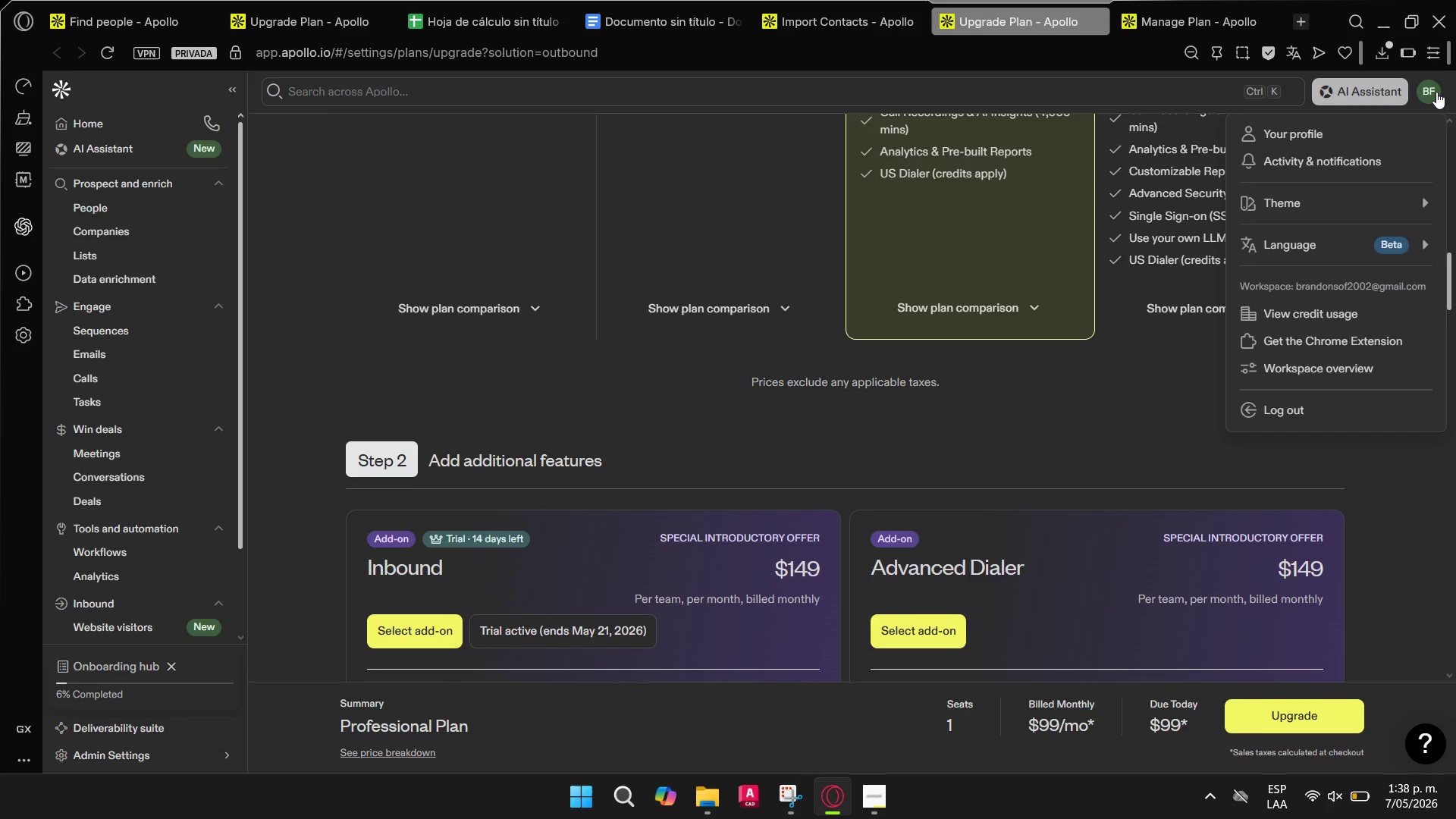 
left_click([1436, 92])
 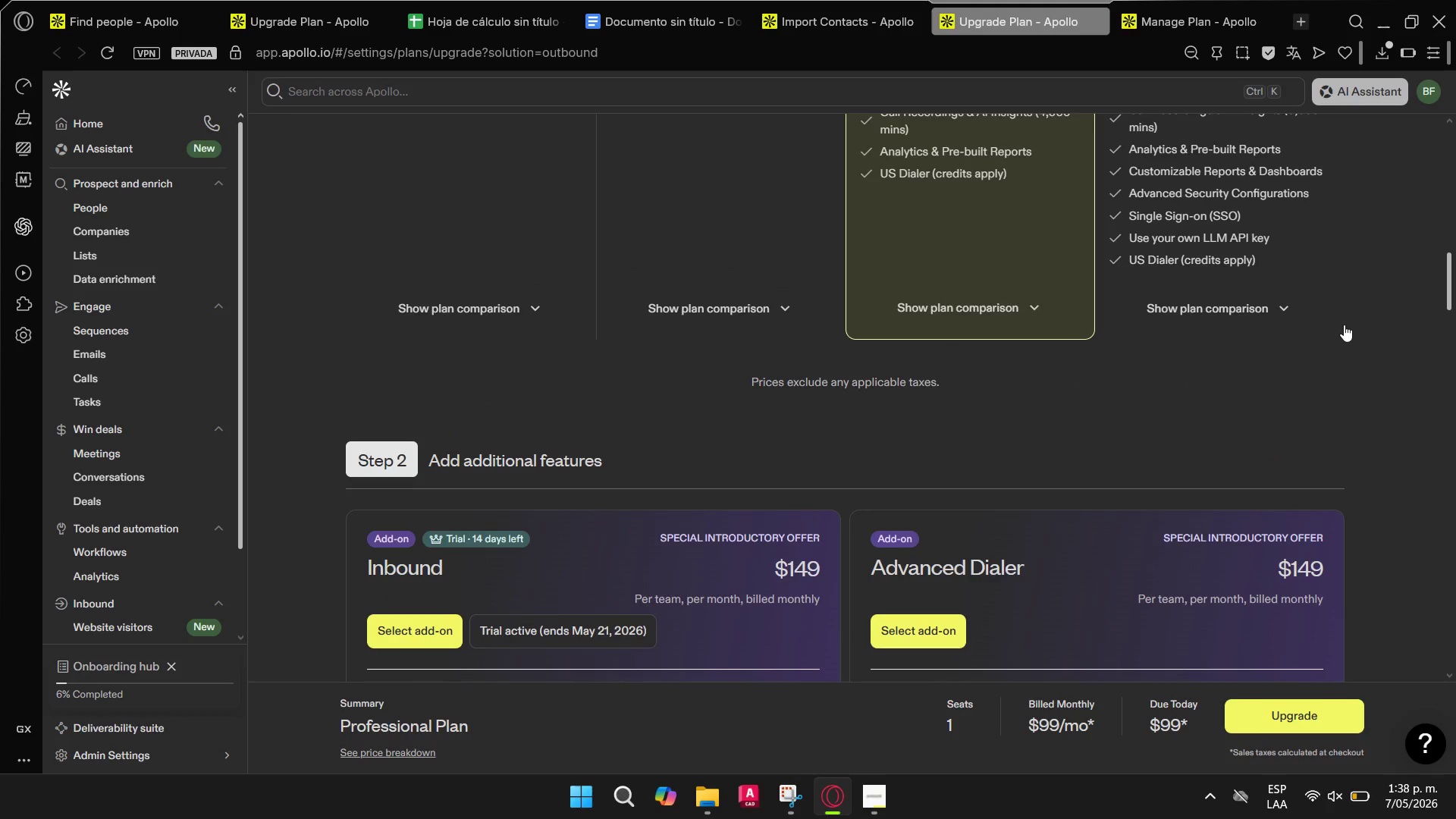 
scroll: coordinate [1345, 325], scroll_direction: down, amount: 20.0
 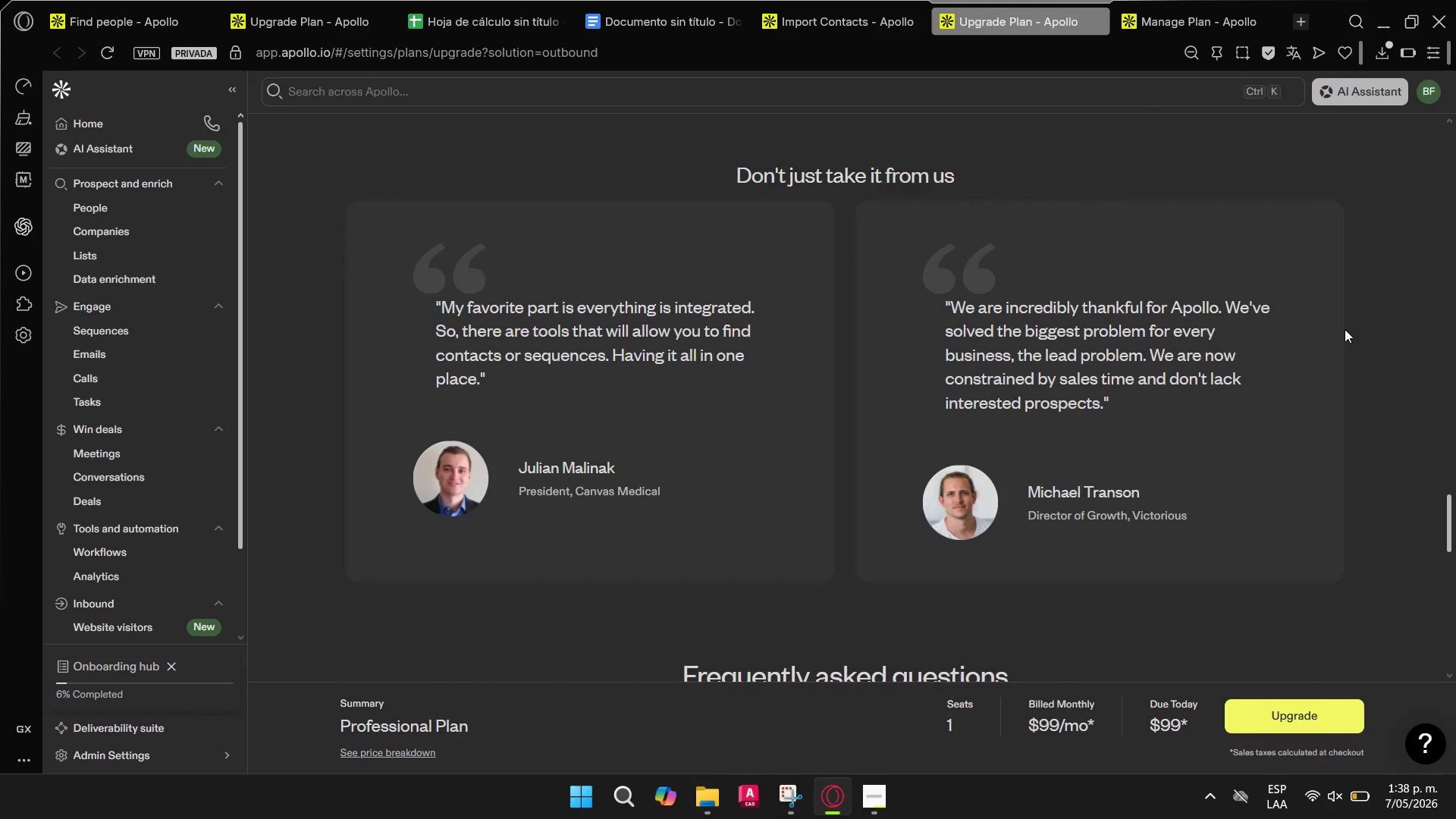 
scroll: coordinate [1334, 328], scroll_direction: up, amount: 36.0
 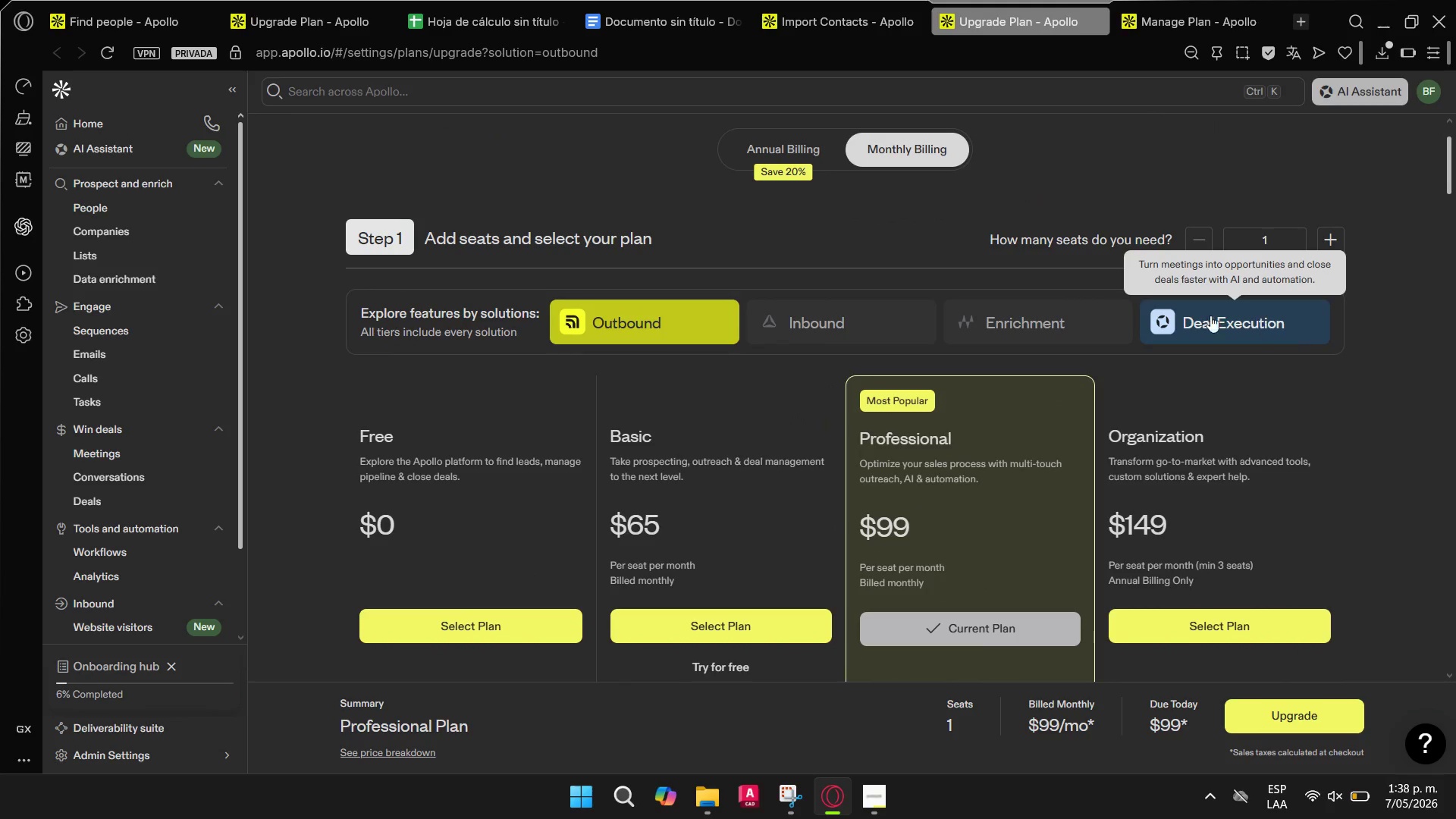 
left_click([1128, 326])
 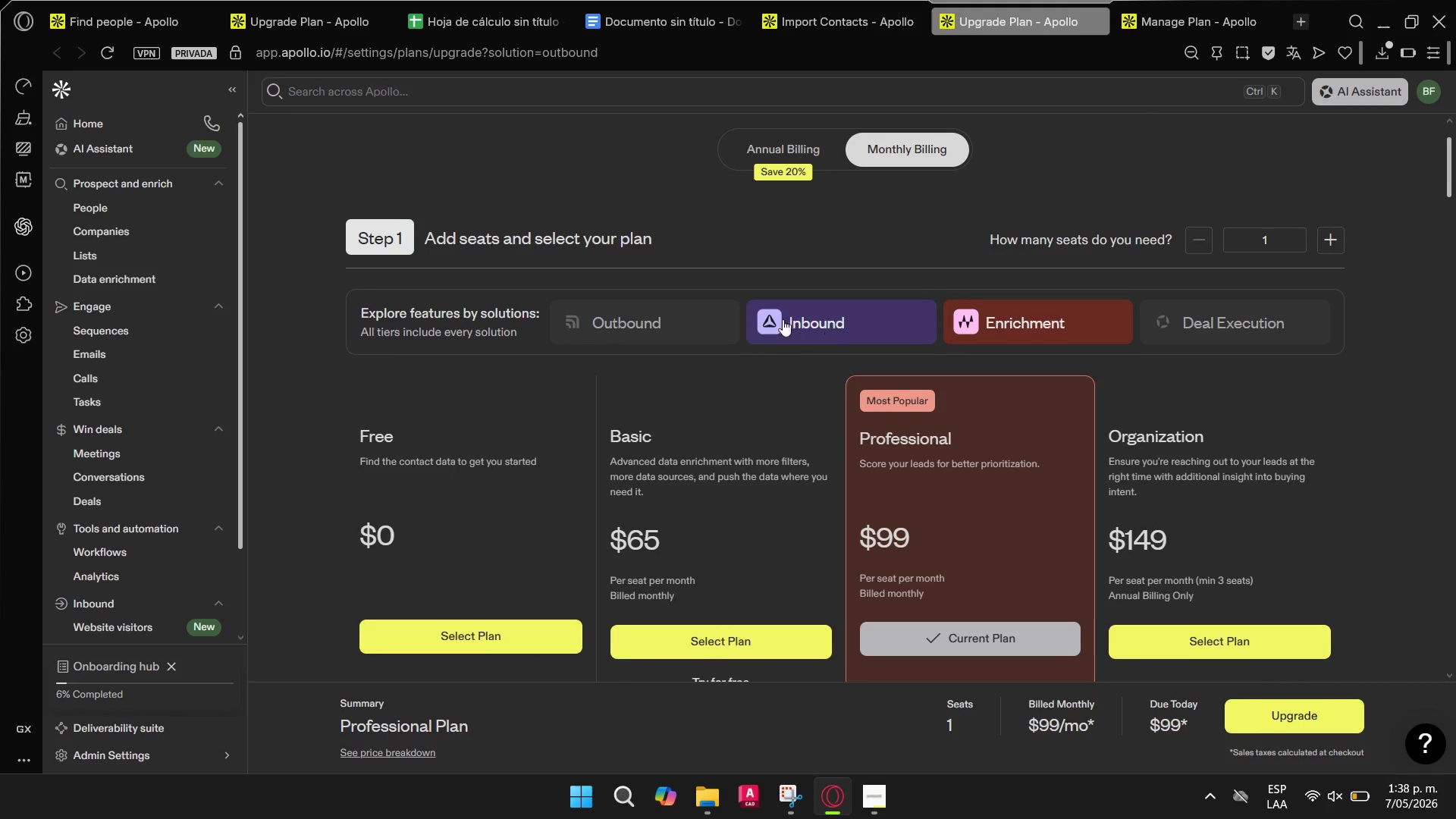 
left_click([703, 318])
 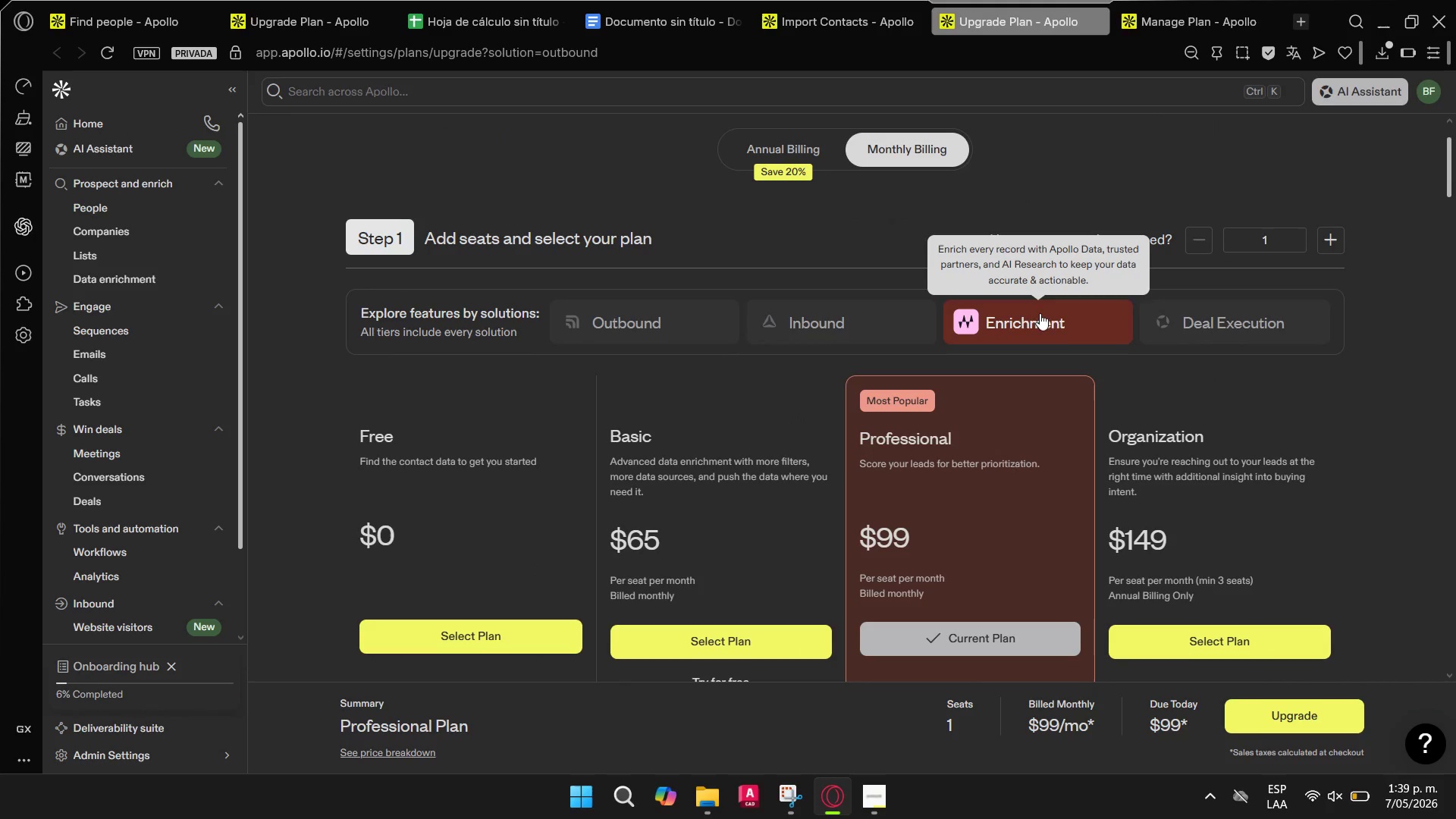 
left_click([692, 320])
 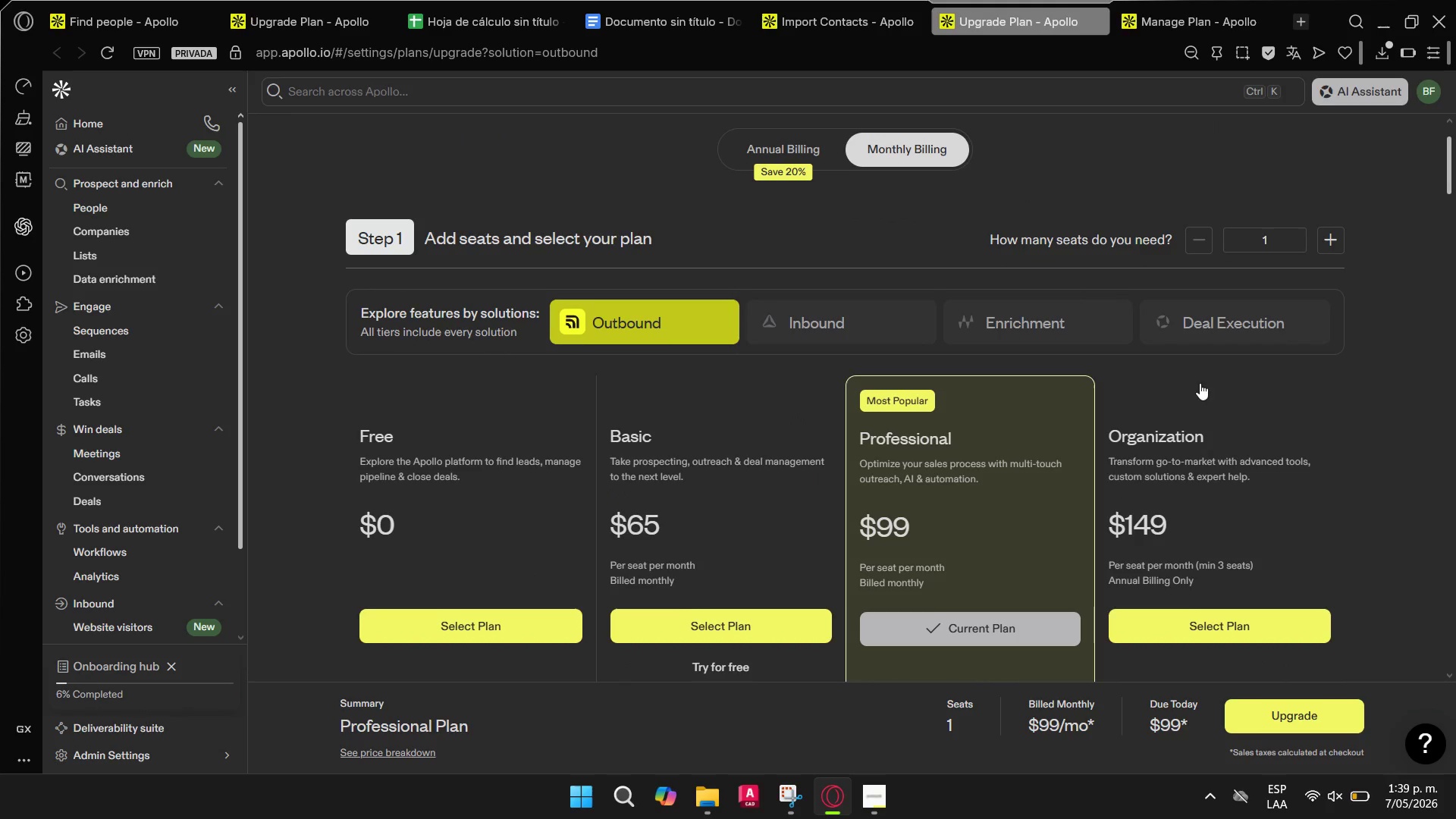 
scroll: coordinate [1241, 391], scroll_direction: down, amount: 1.0
 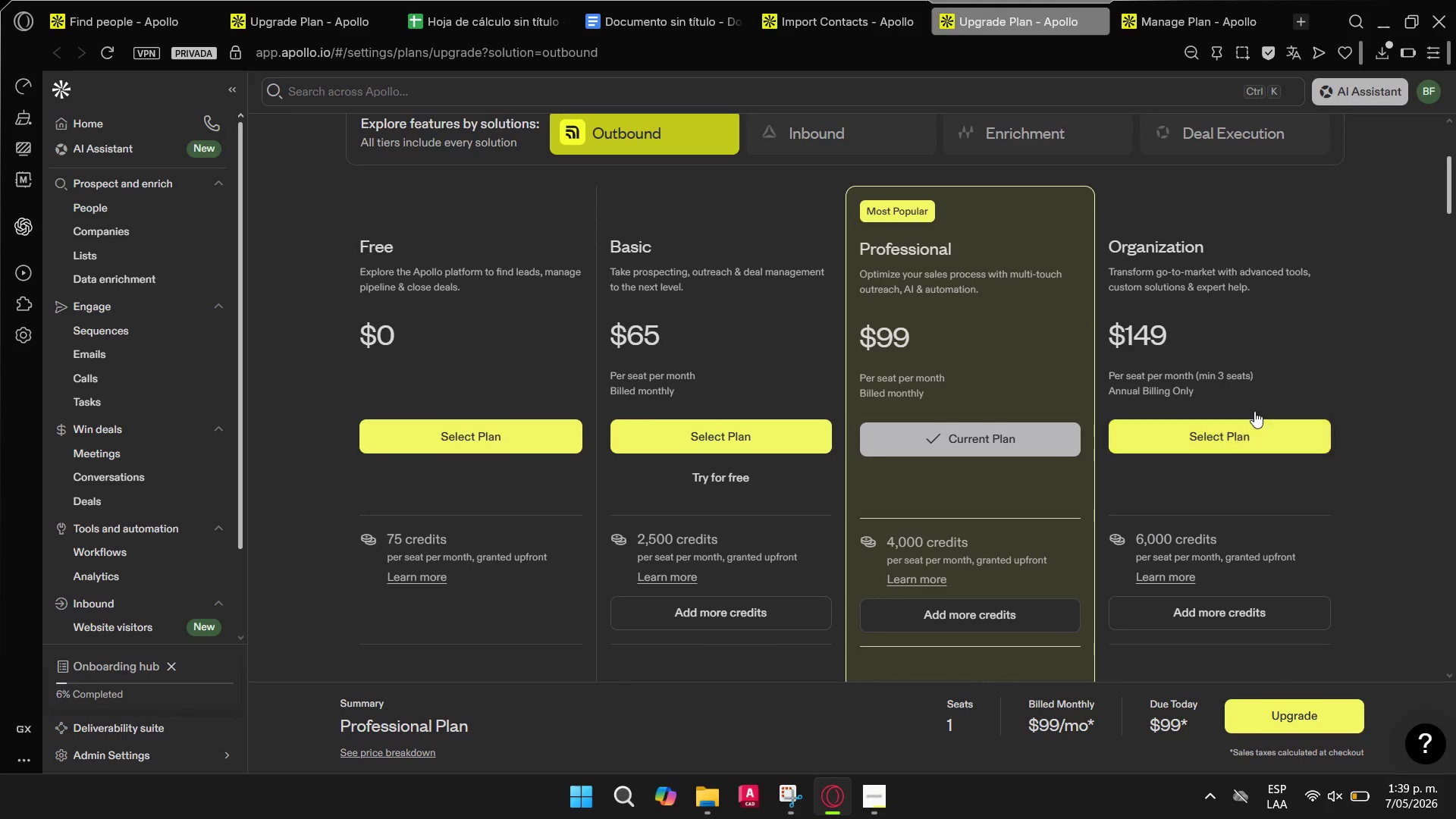 
left_click([1254, 426])
 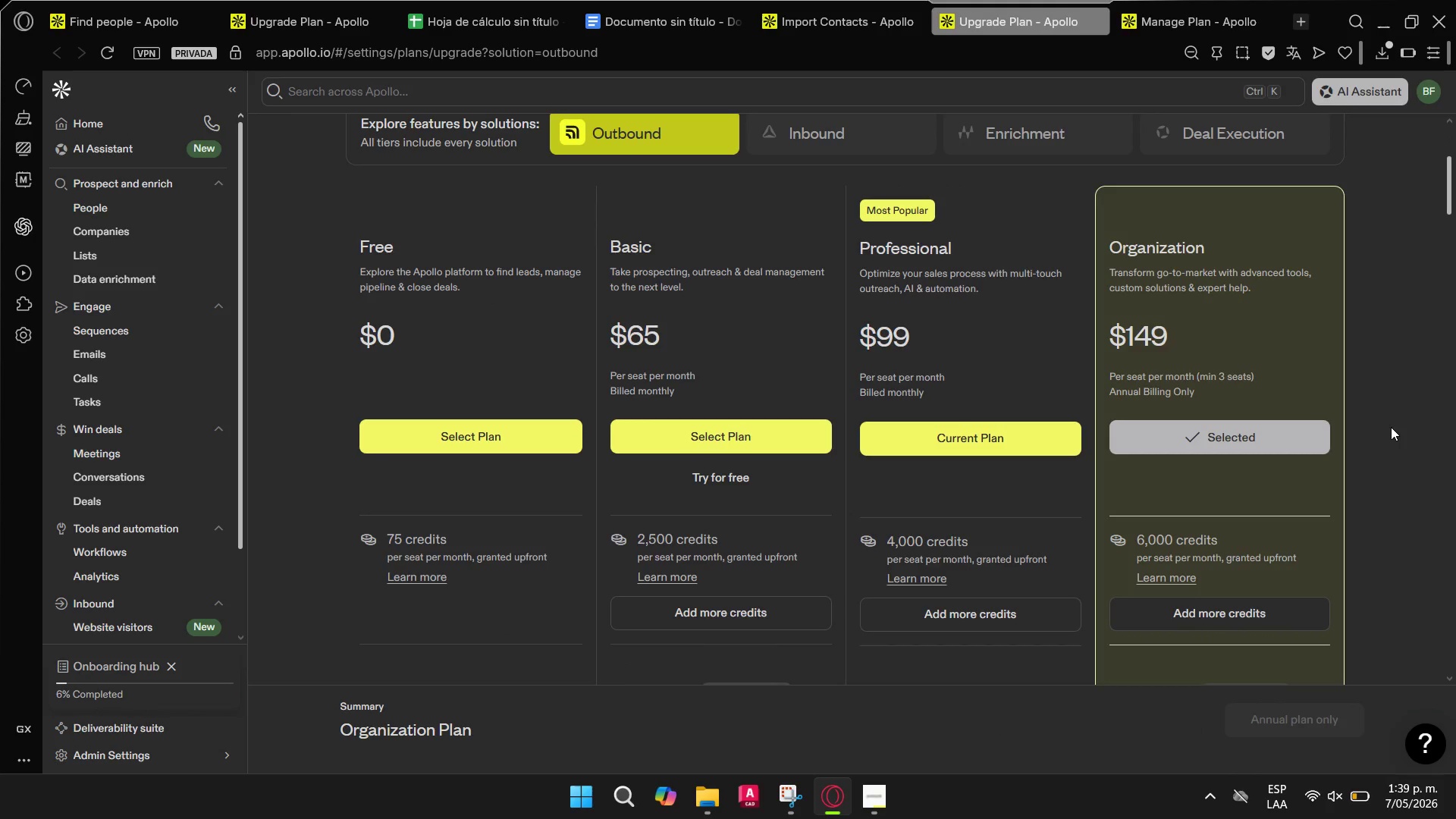 
scroll: coordinate [1348, 560], scroll_direction: down, amount: 7.0
 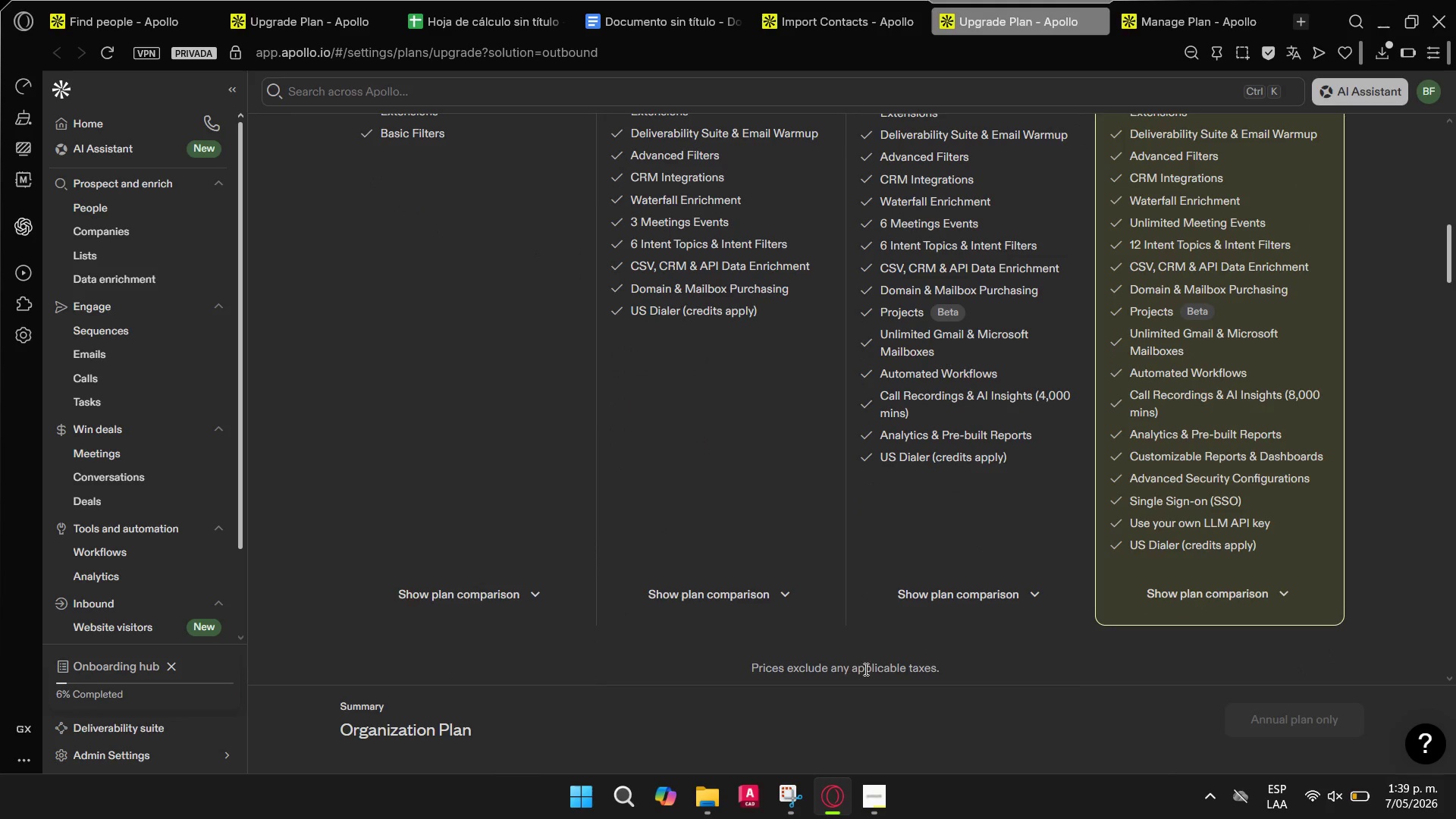 
scroll: coordinate [1264, 544], scroll_direction: up, amount: 3.0
 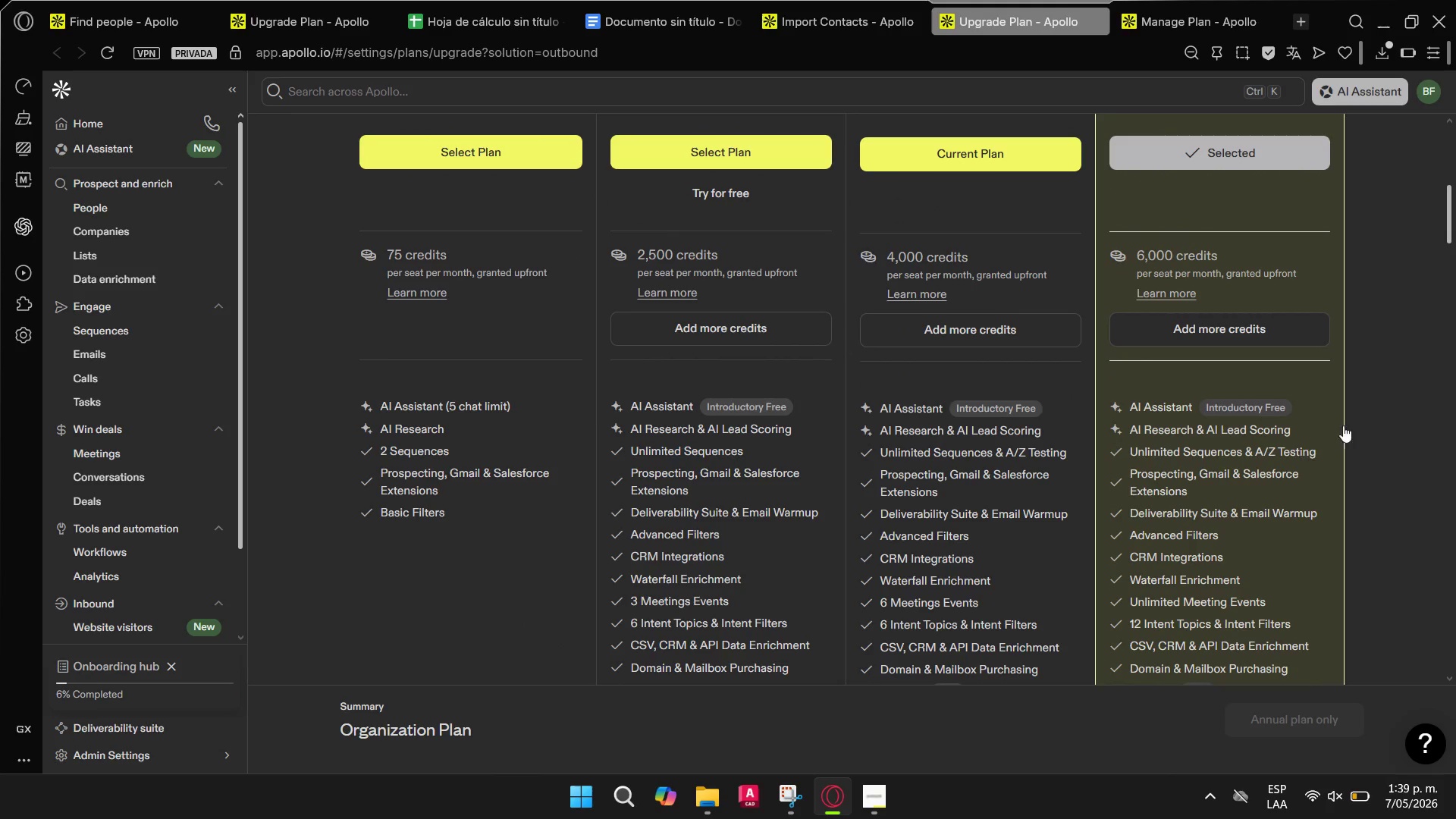 
left_click([1367, 398])
 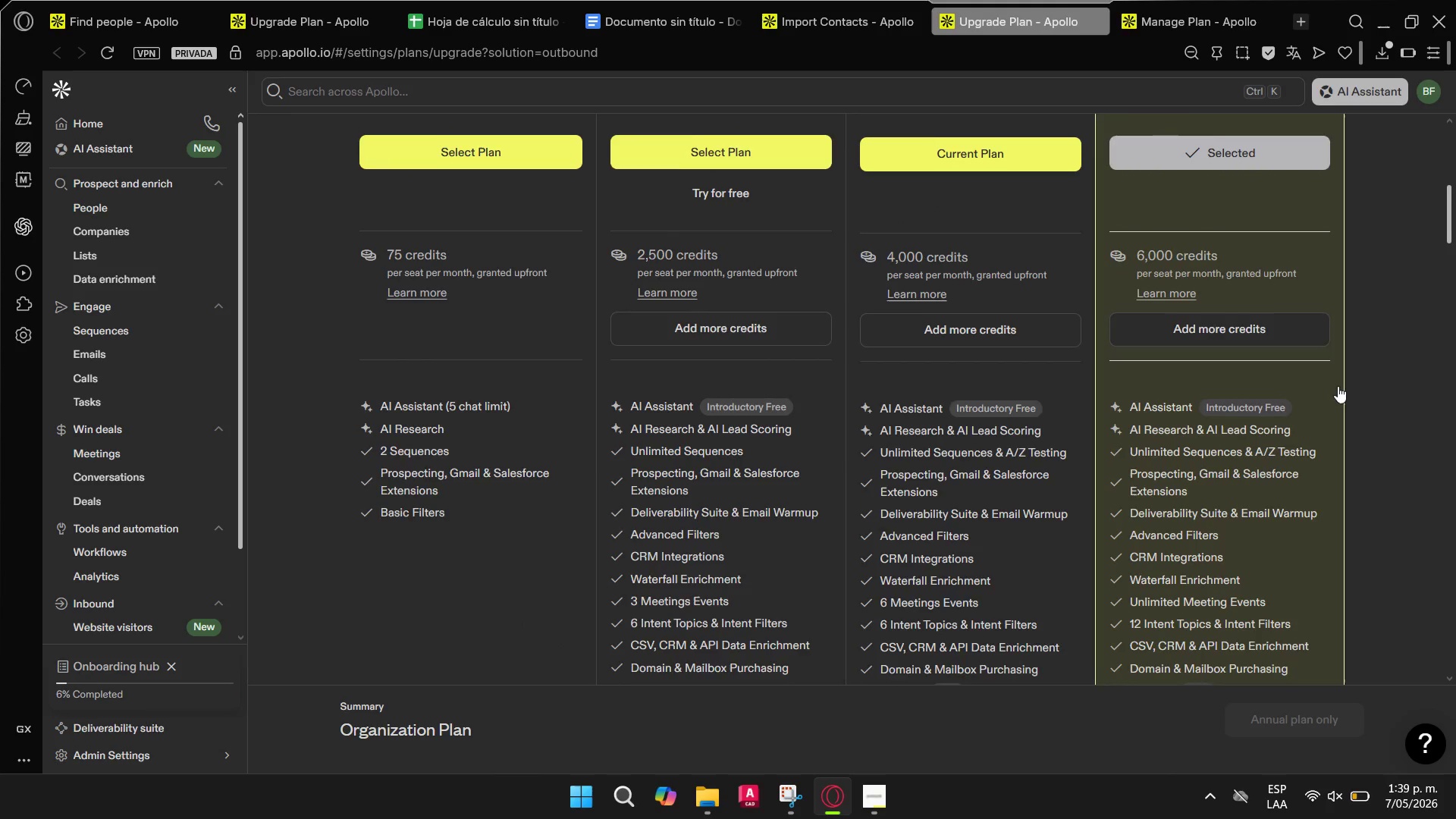 
scroll: coordinate [1371, 344], scroll_direction: up, amount: 12.0
 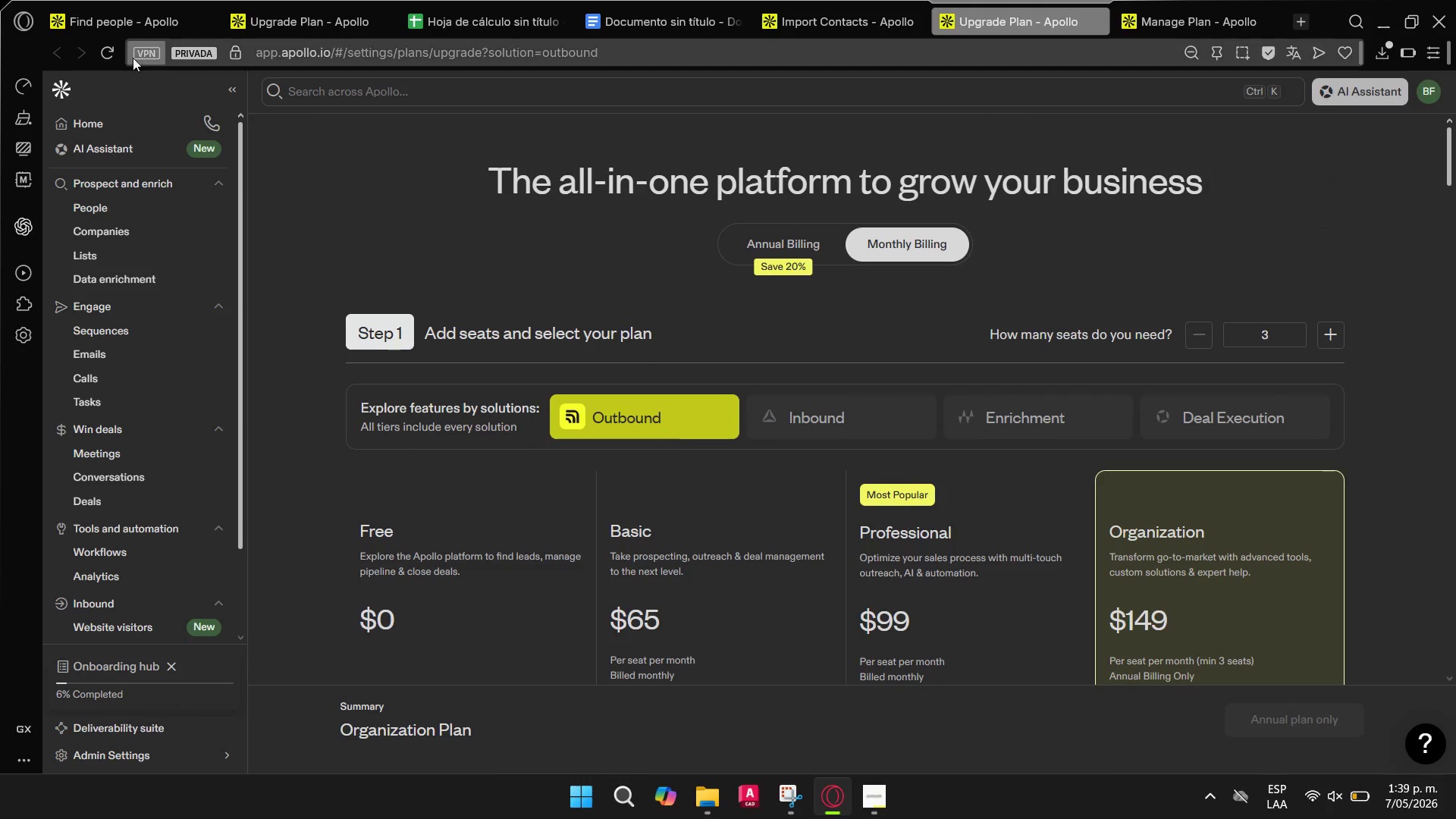 
left_click([112, 52])
 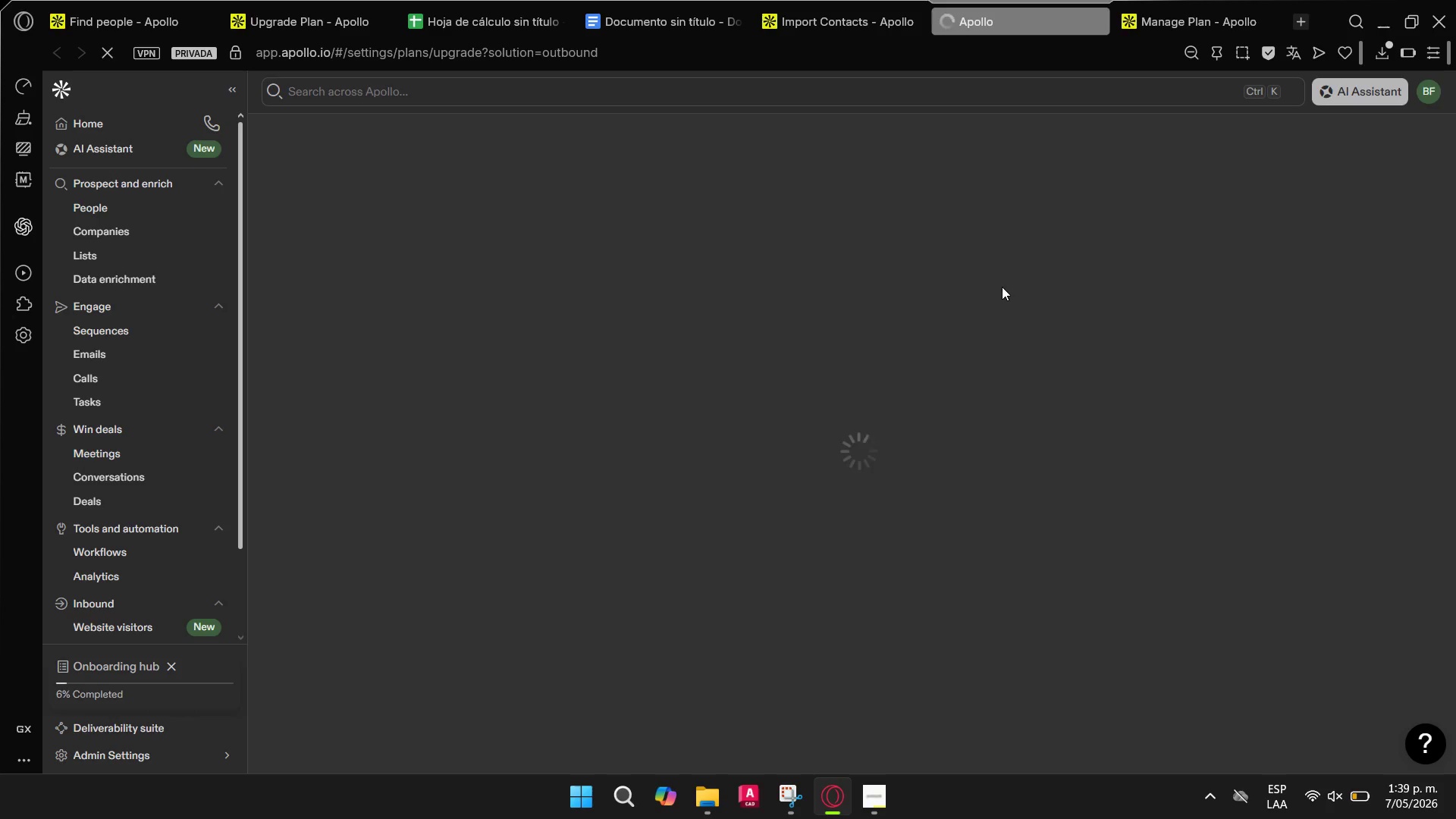 
wait(5.99)
 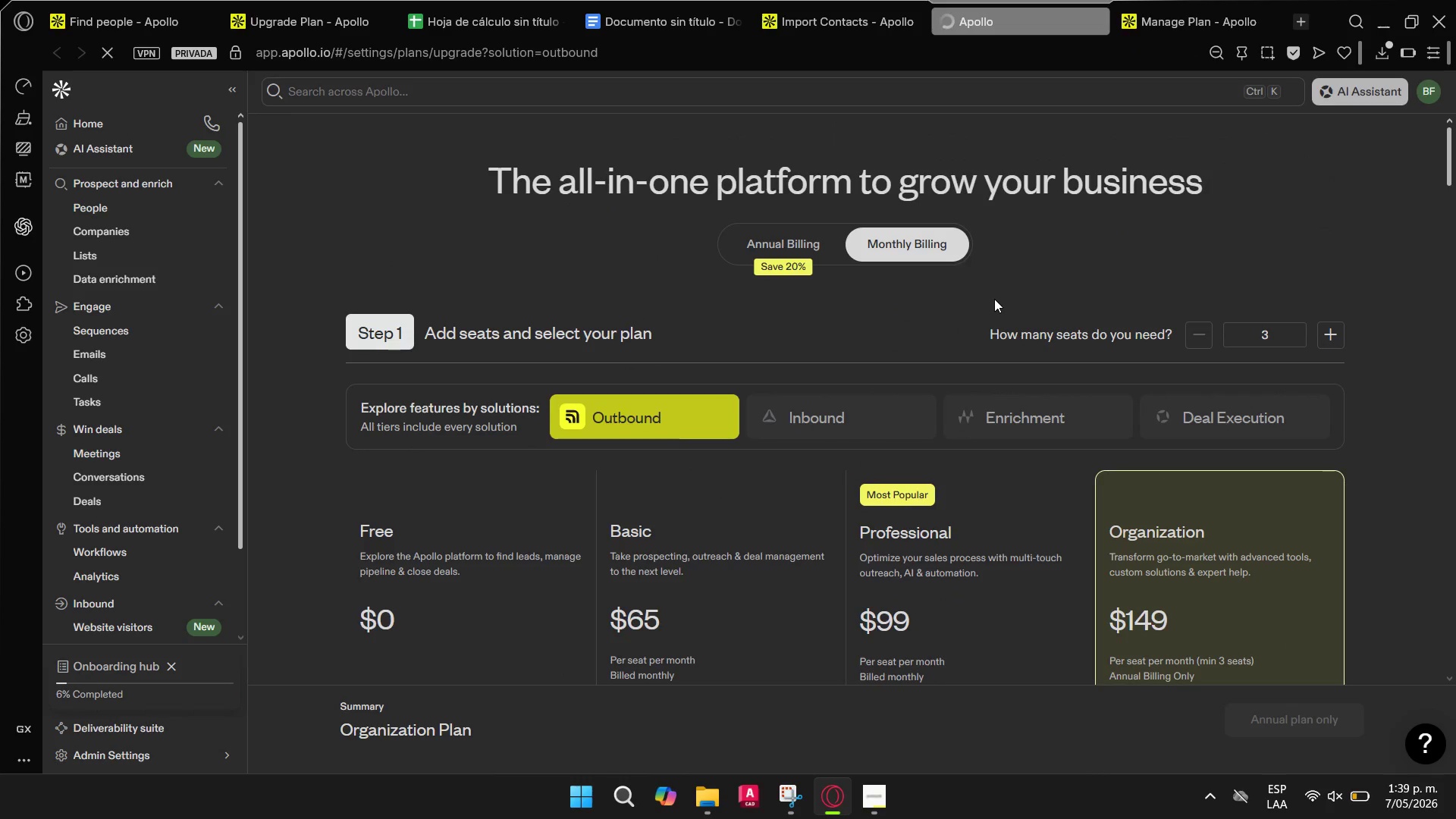 
left_click([175, 666])
 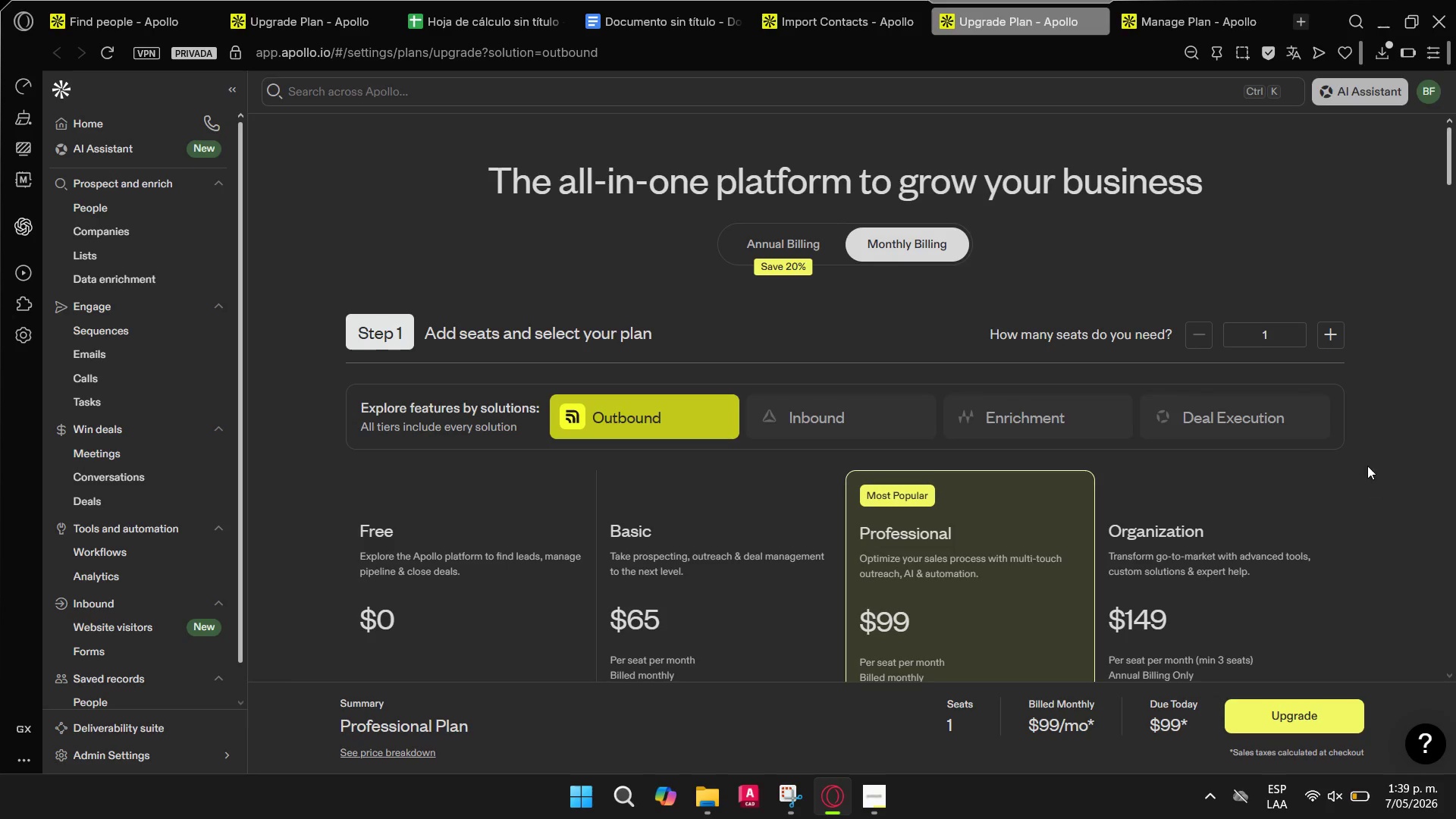 
scroll: coordinate [1367, 466], scroll_direction: none, amount: 0.0
 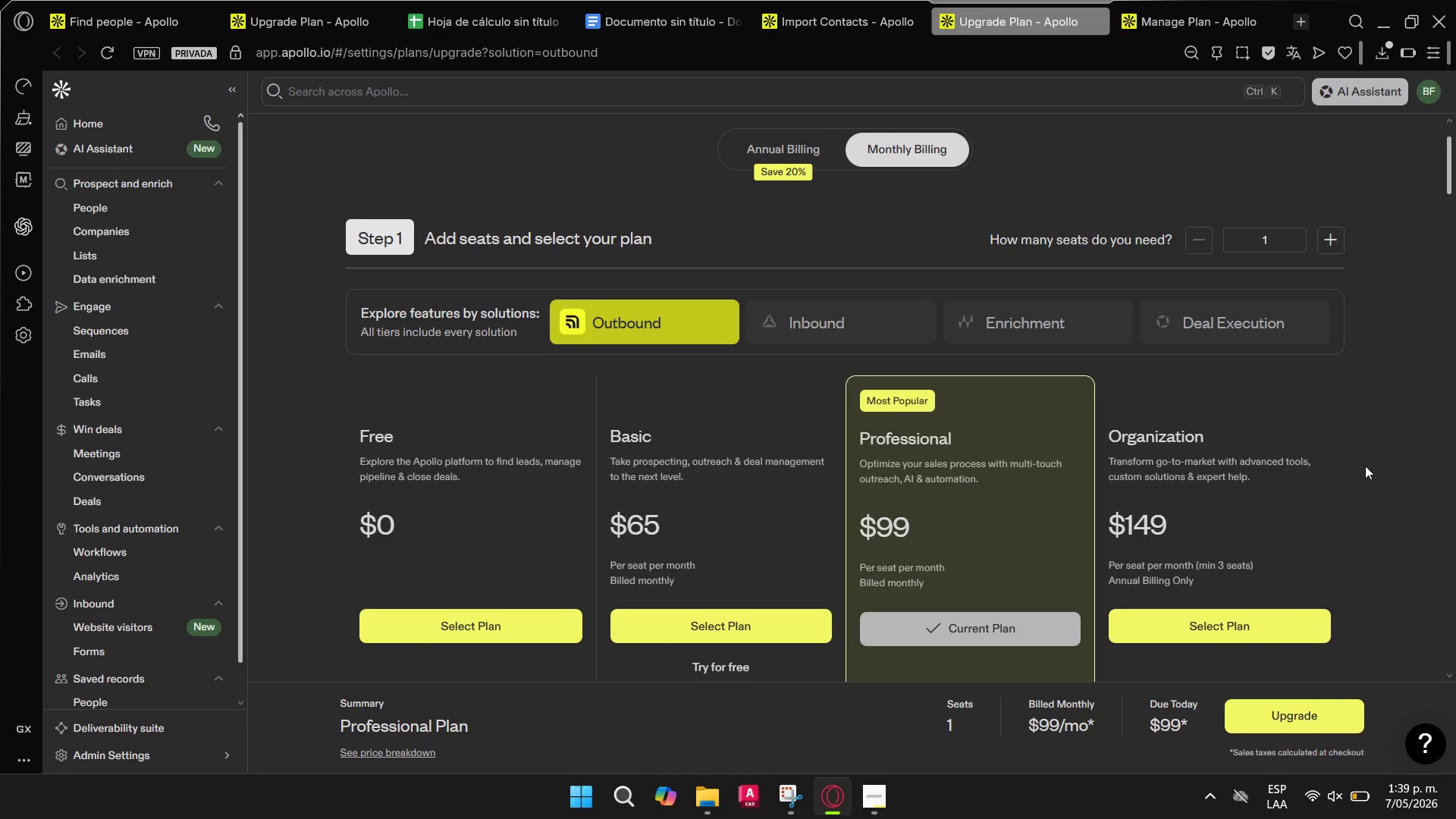 
scroll: coordinate [1279, 440], scroll_direction: down, amount: 6.0
 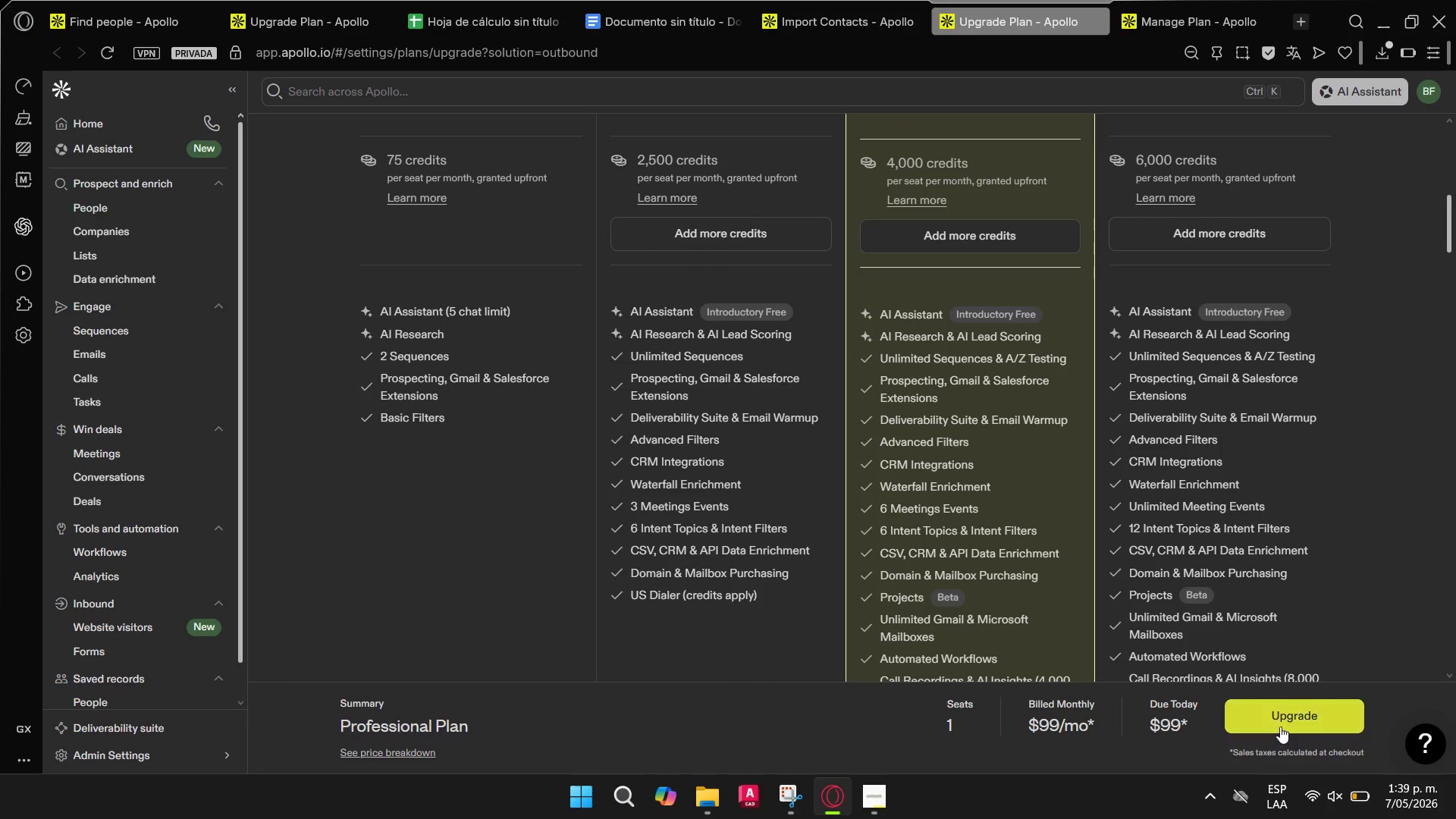 
scroll: coordinate [1197, 568], scroll_direction: up, amount: 3.0
 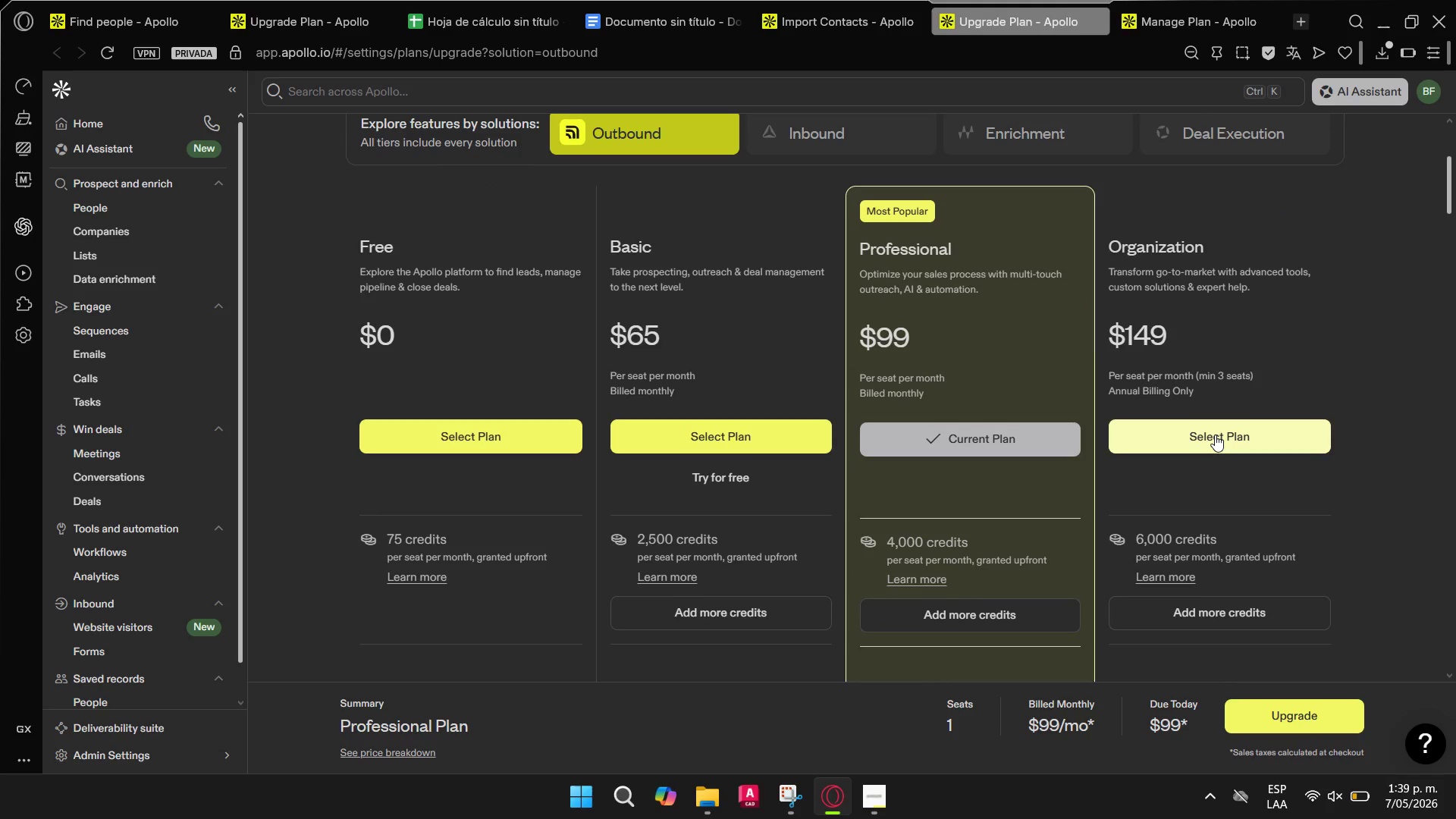 
left_click([1215, 435])
 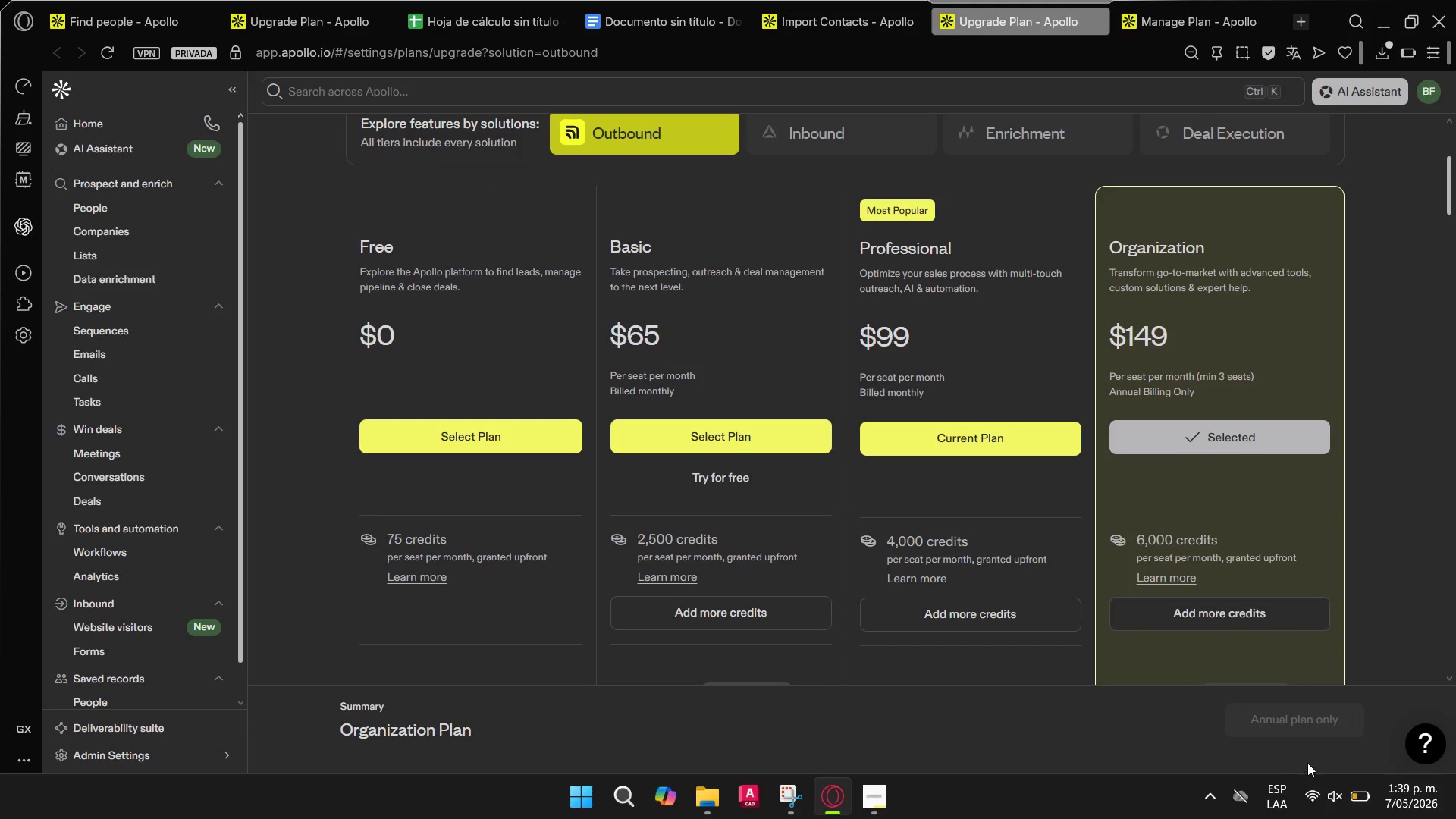 
triple_click([1301, 729])
 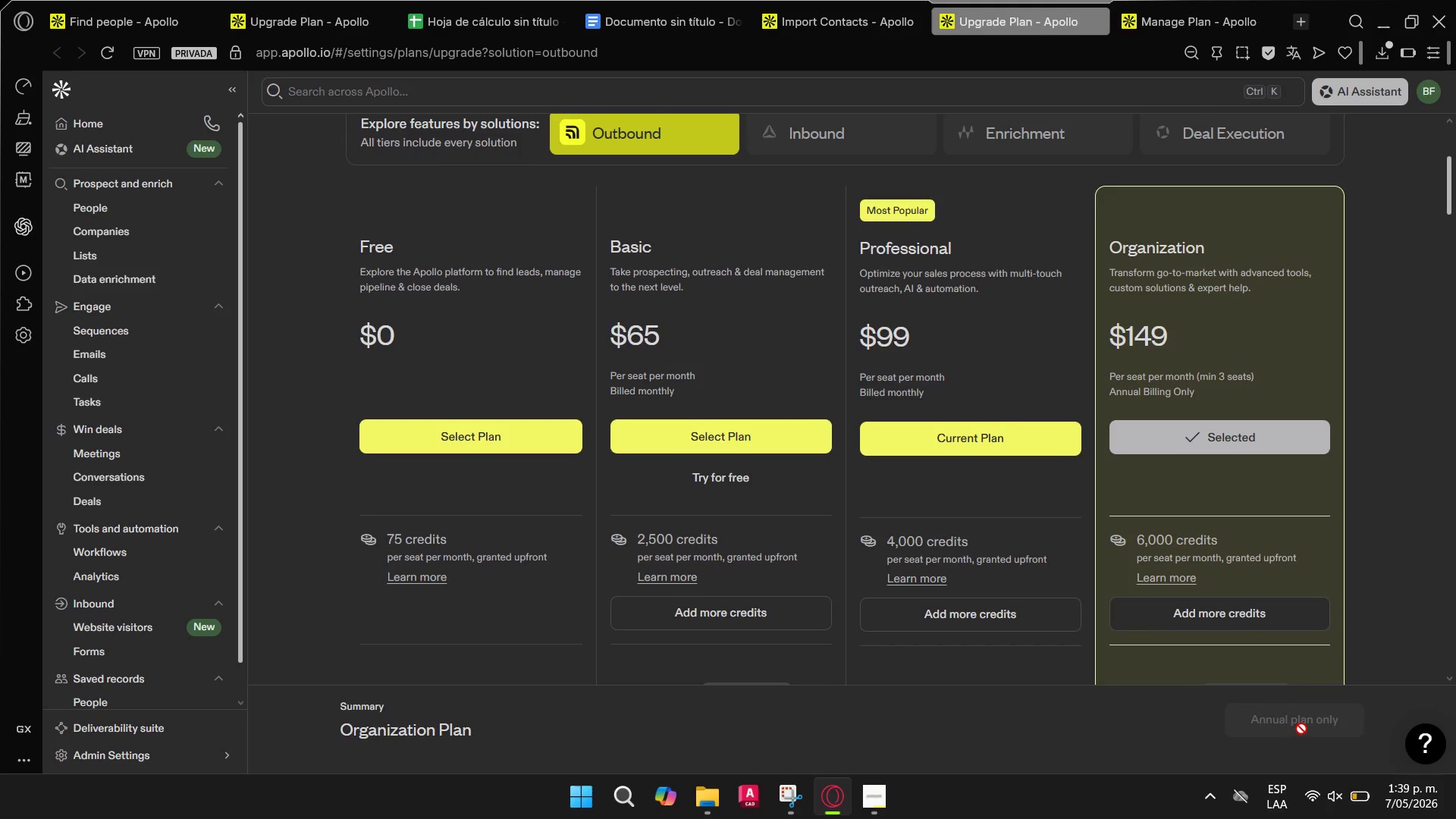 
triple_click([1301, 729])
 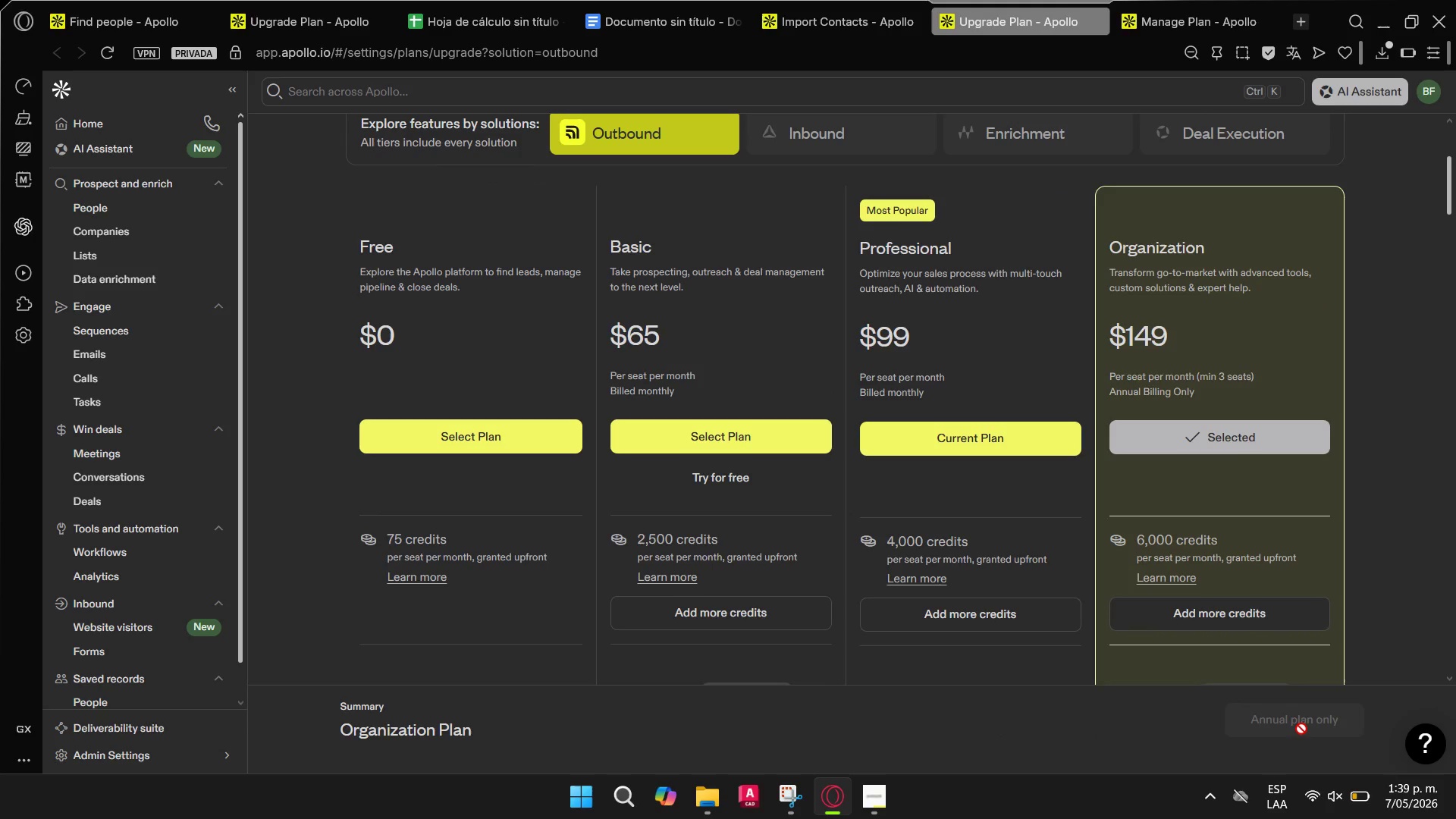 
triple_click([1301, 729])
 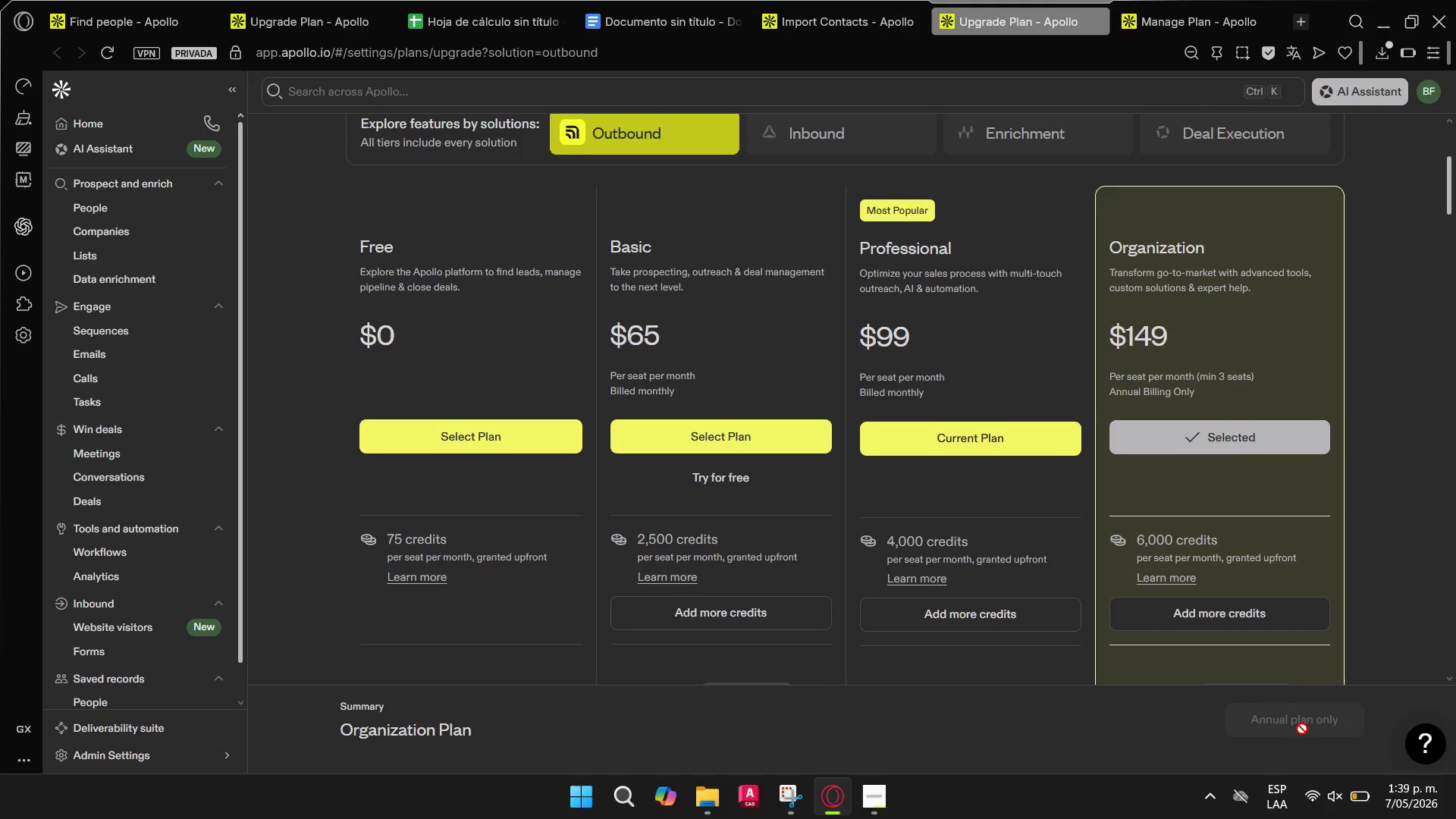 
triple_click([1302, 729])
 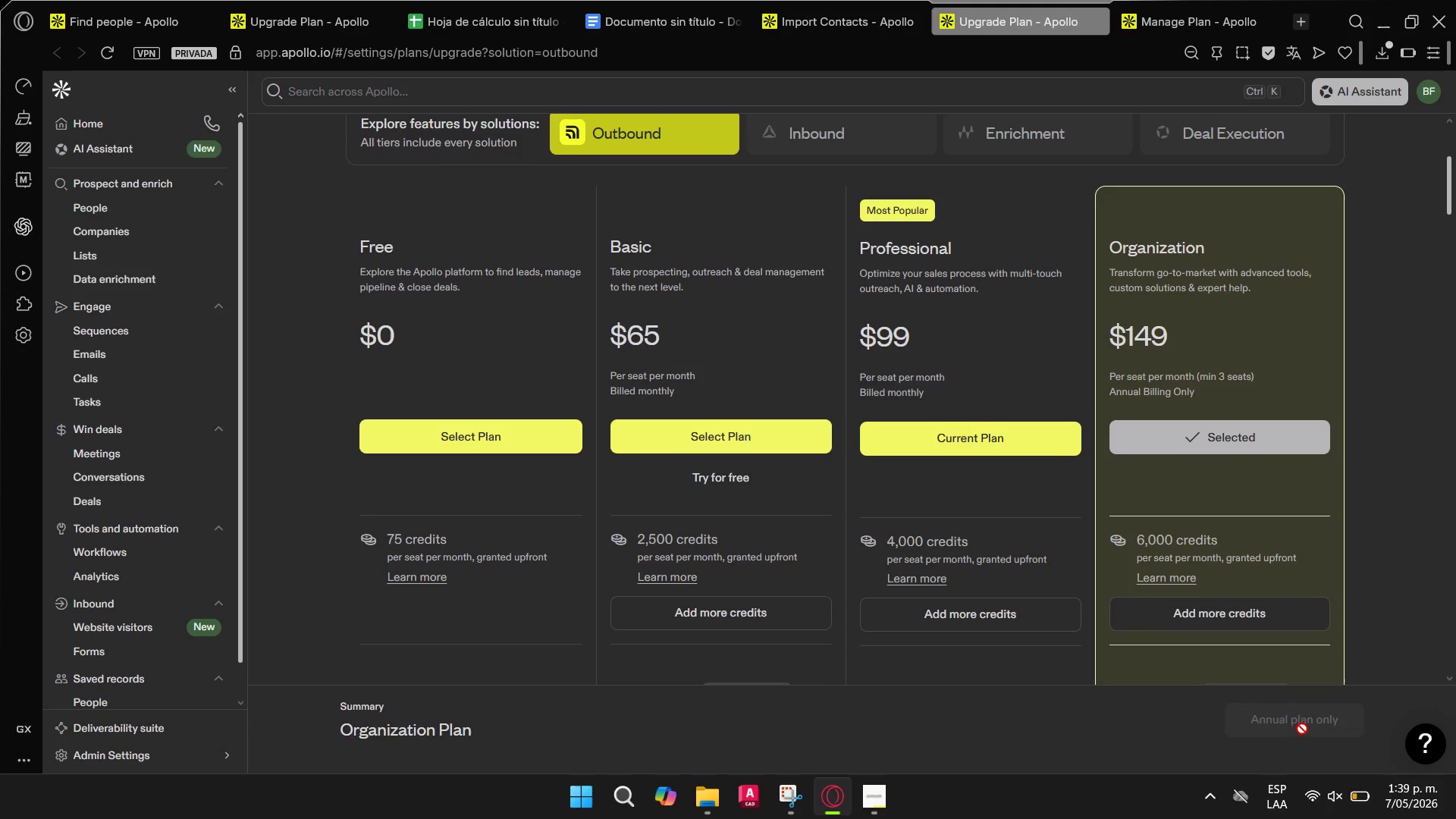 
triple_click([1302, 729])
 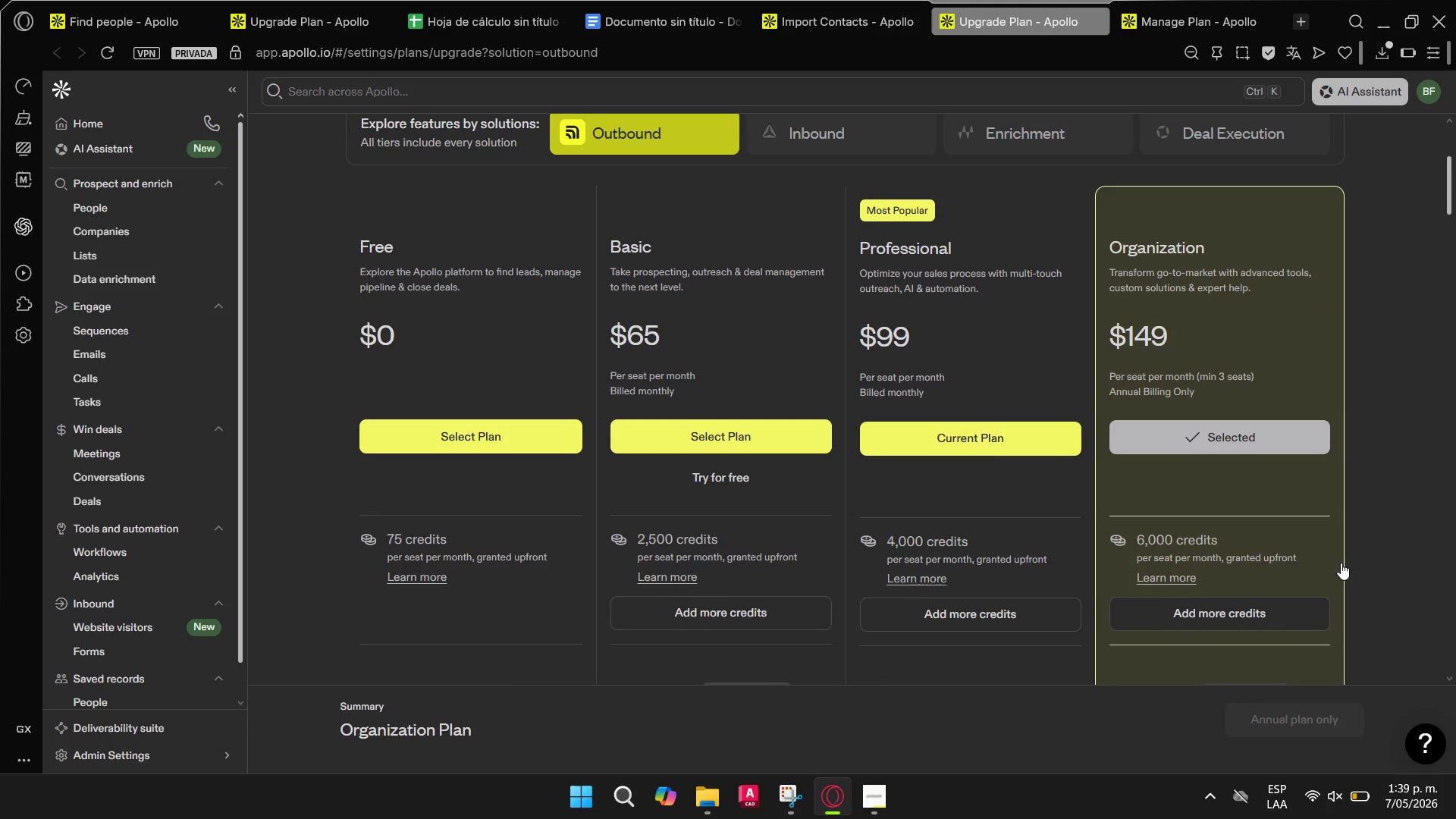 
scroll: coordinate [1345, 562], scroll_direction: down, amount: 3.0
 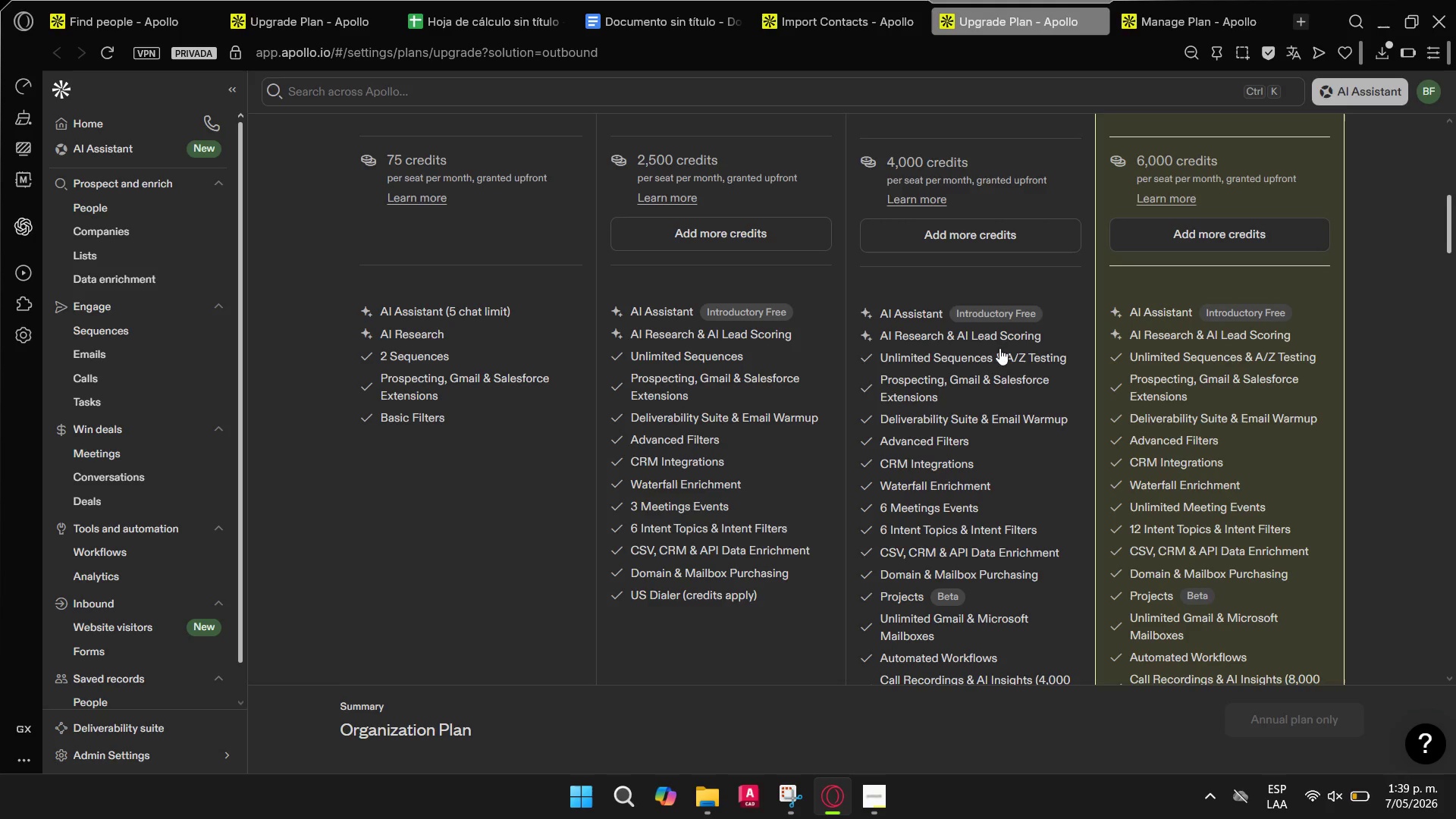 
wait(9.55)
 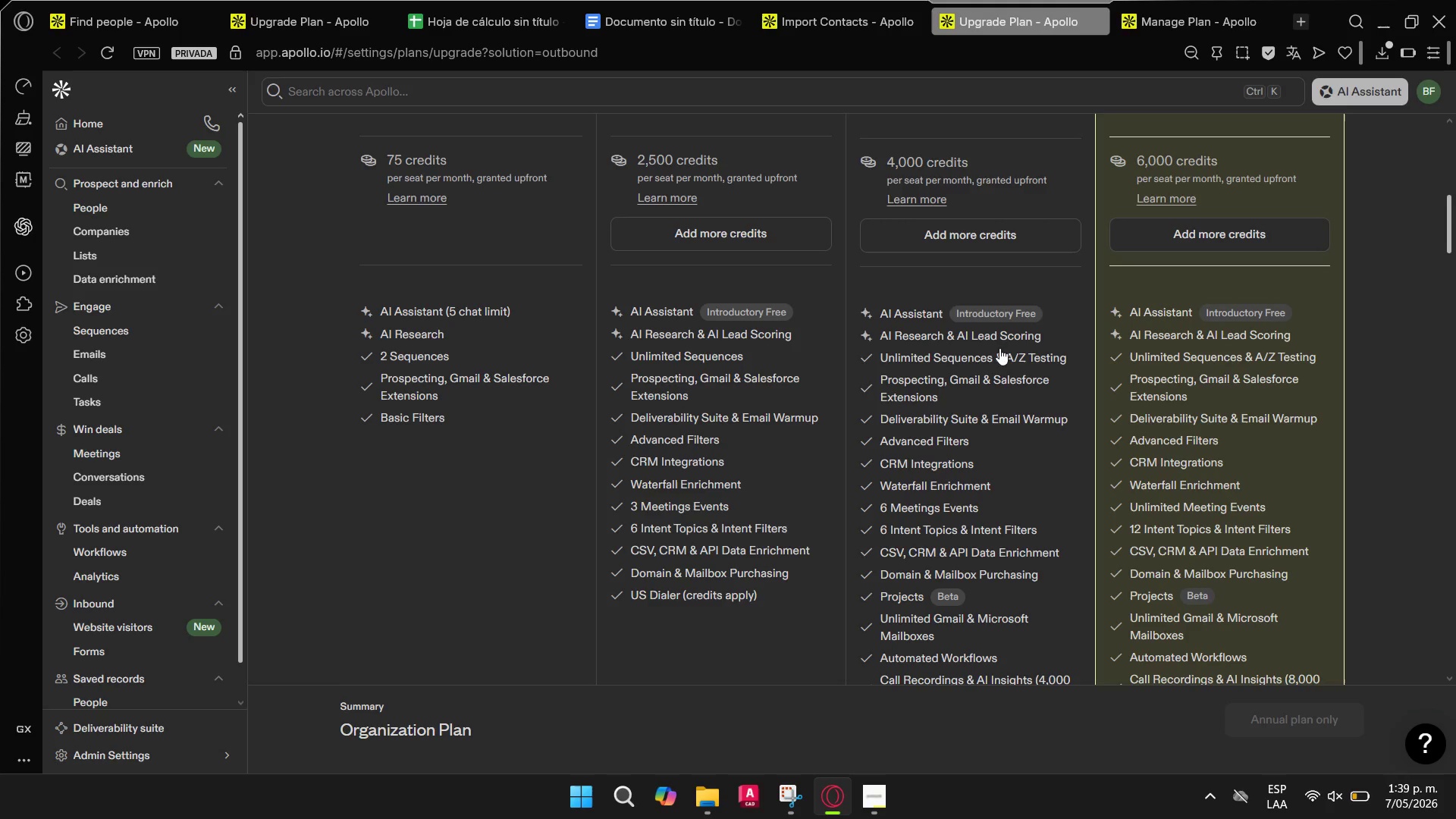 
scroll: coordinate [953, 324], scroll_direction: down, amount: 16.0
 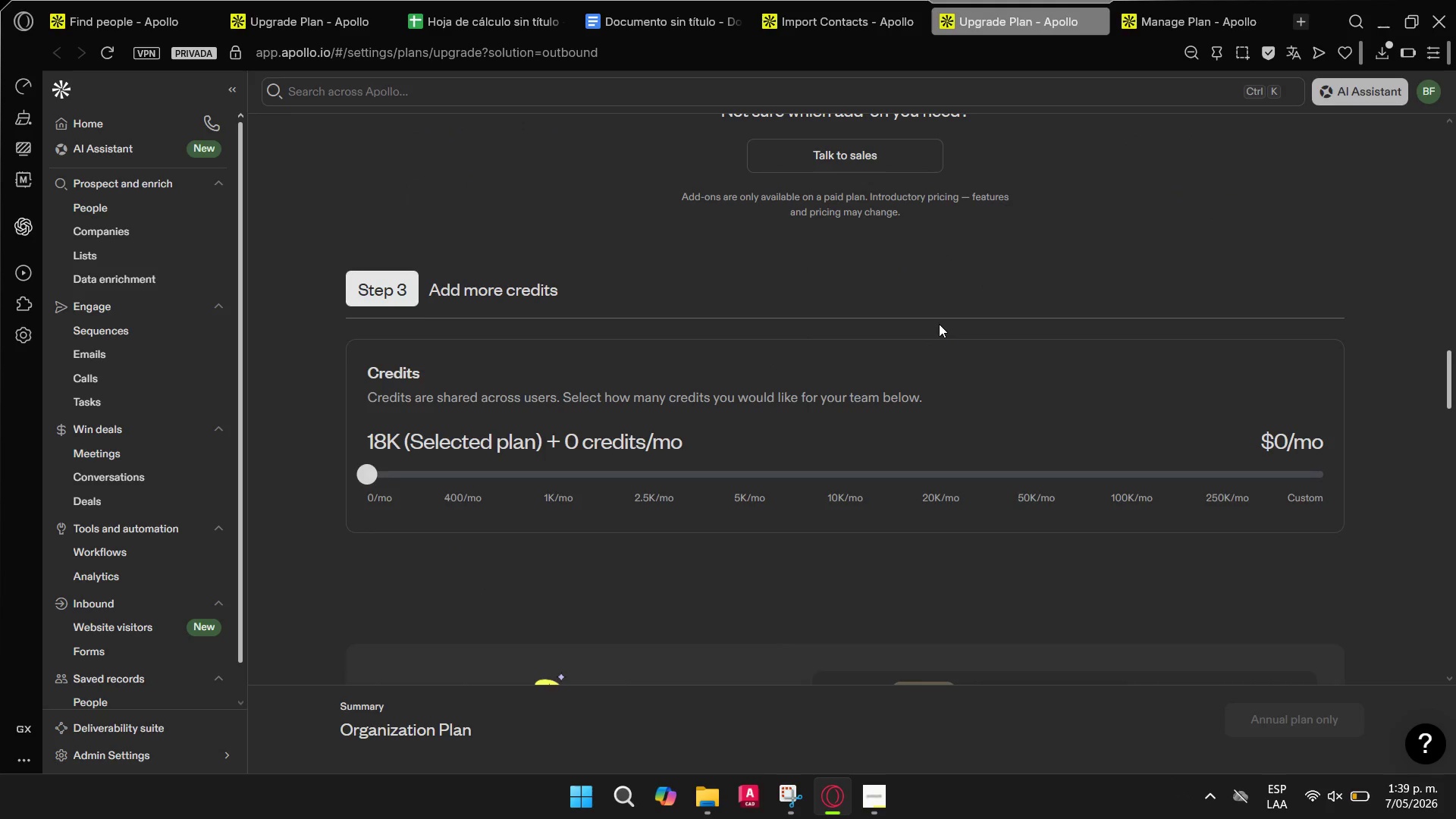 
scroll: coordinate [1280, 385], scroll_direction: down, amount: 19.0
 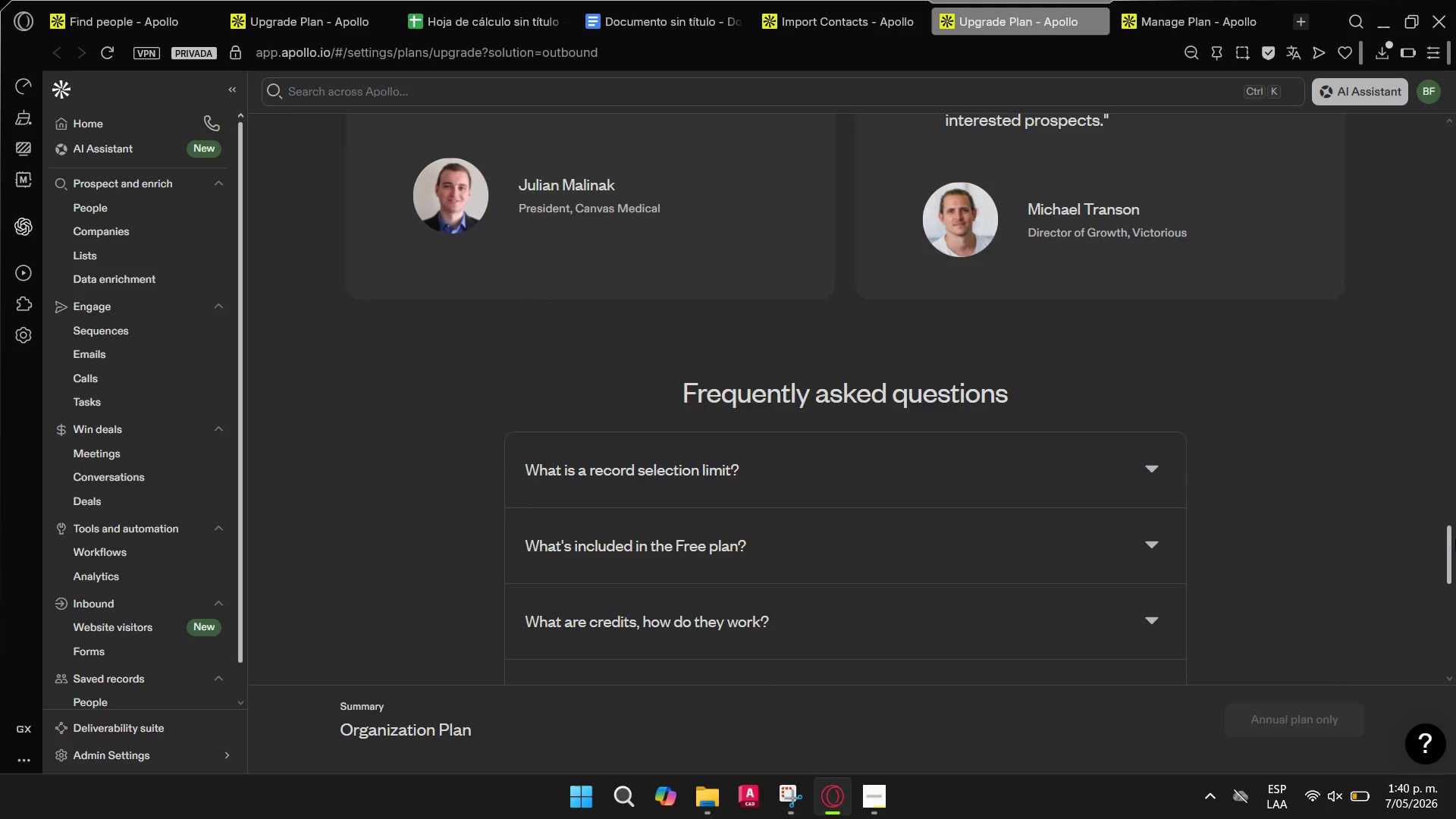 
left_click_drag(start_coordinate=[1455, 537], to_coordinate=[1451, 131])